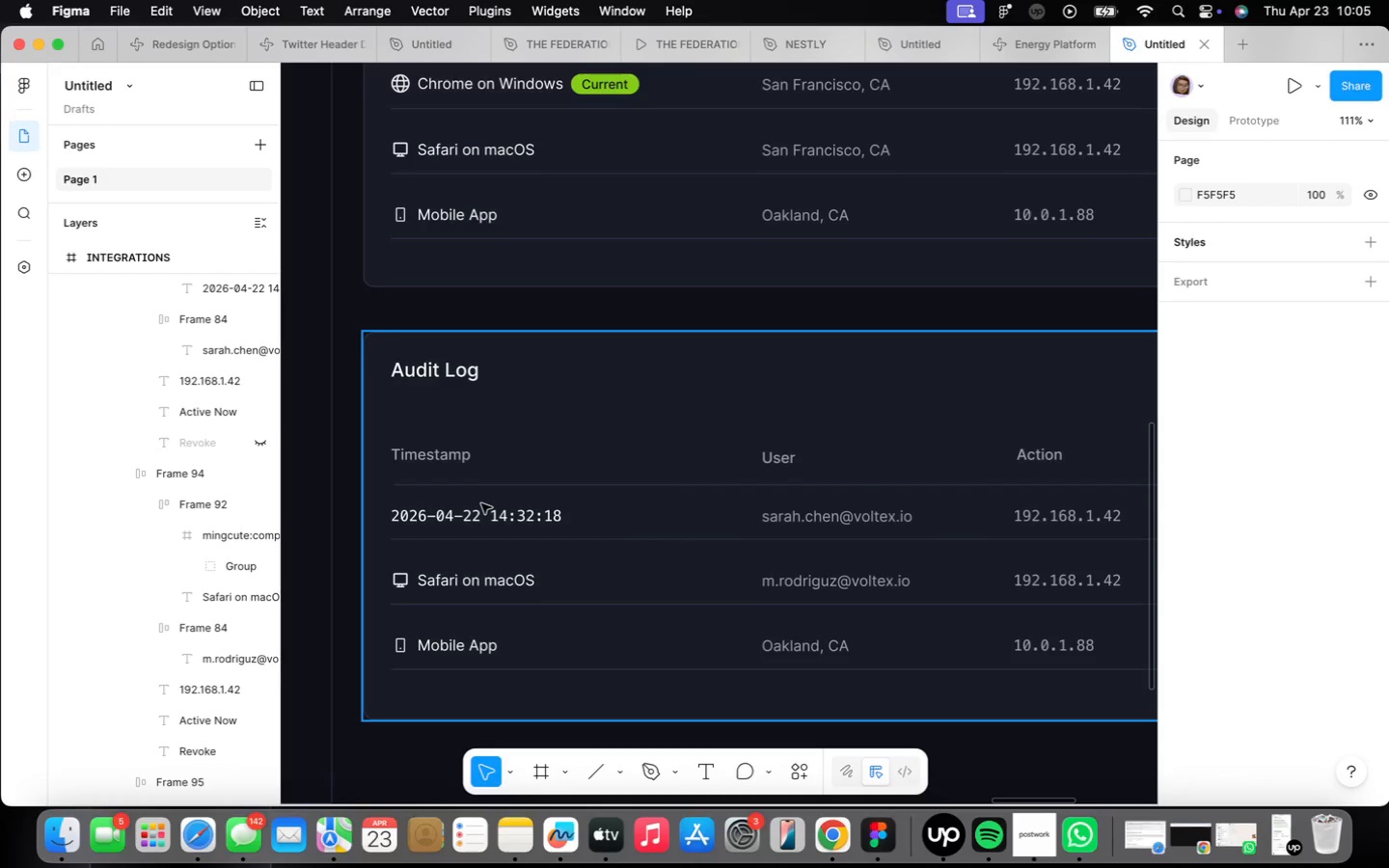 
double_click([488, 587])
 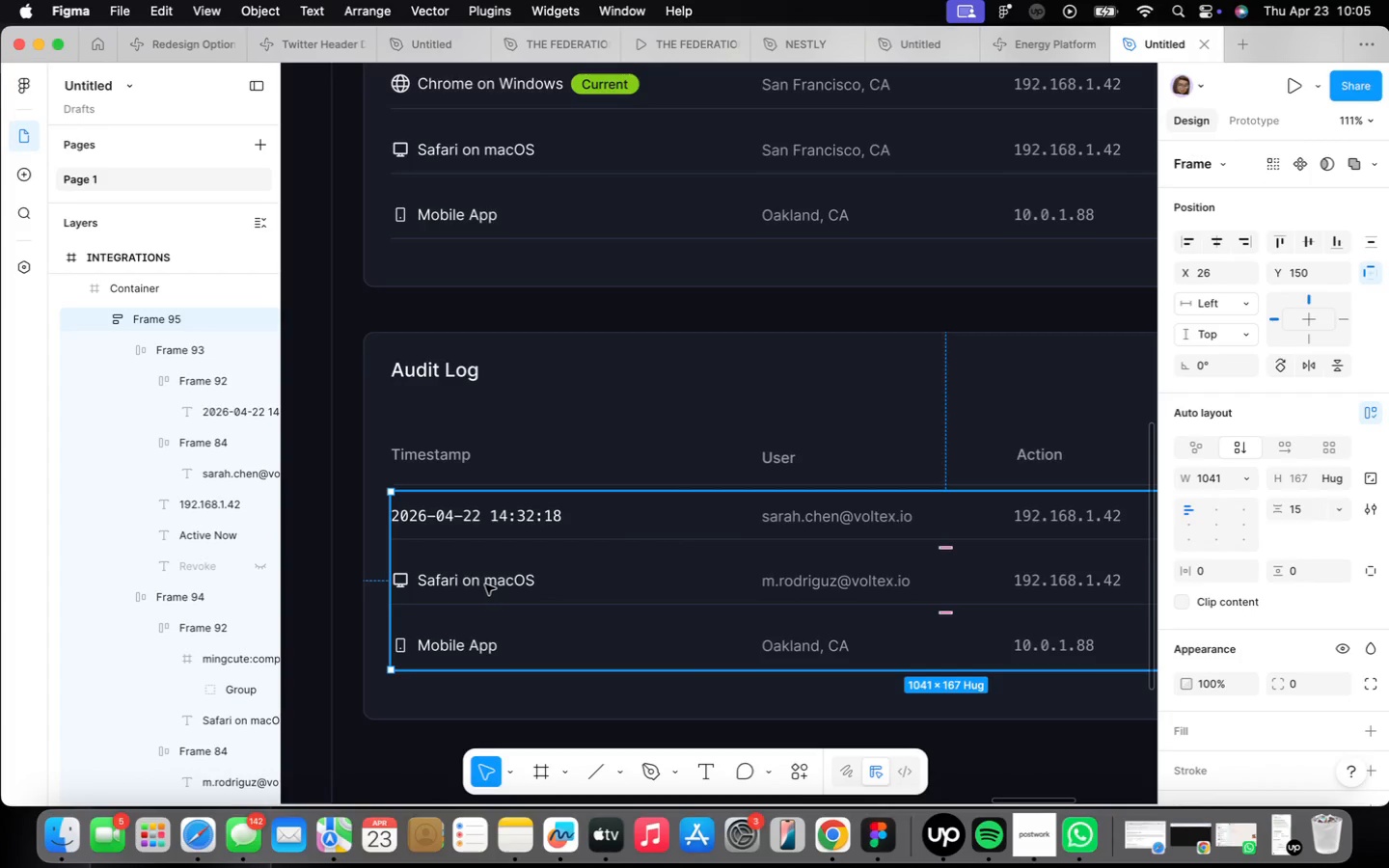 
double_click([485, 584])
 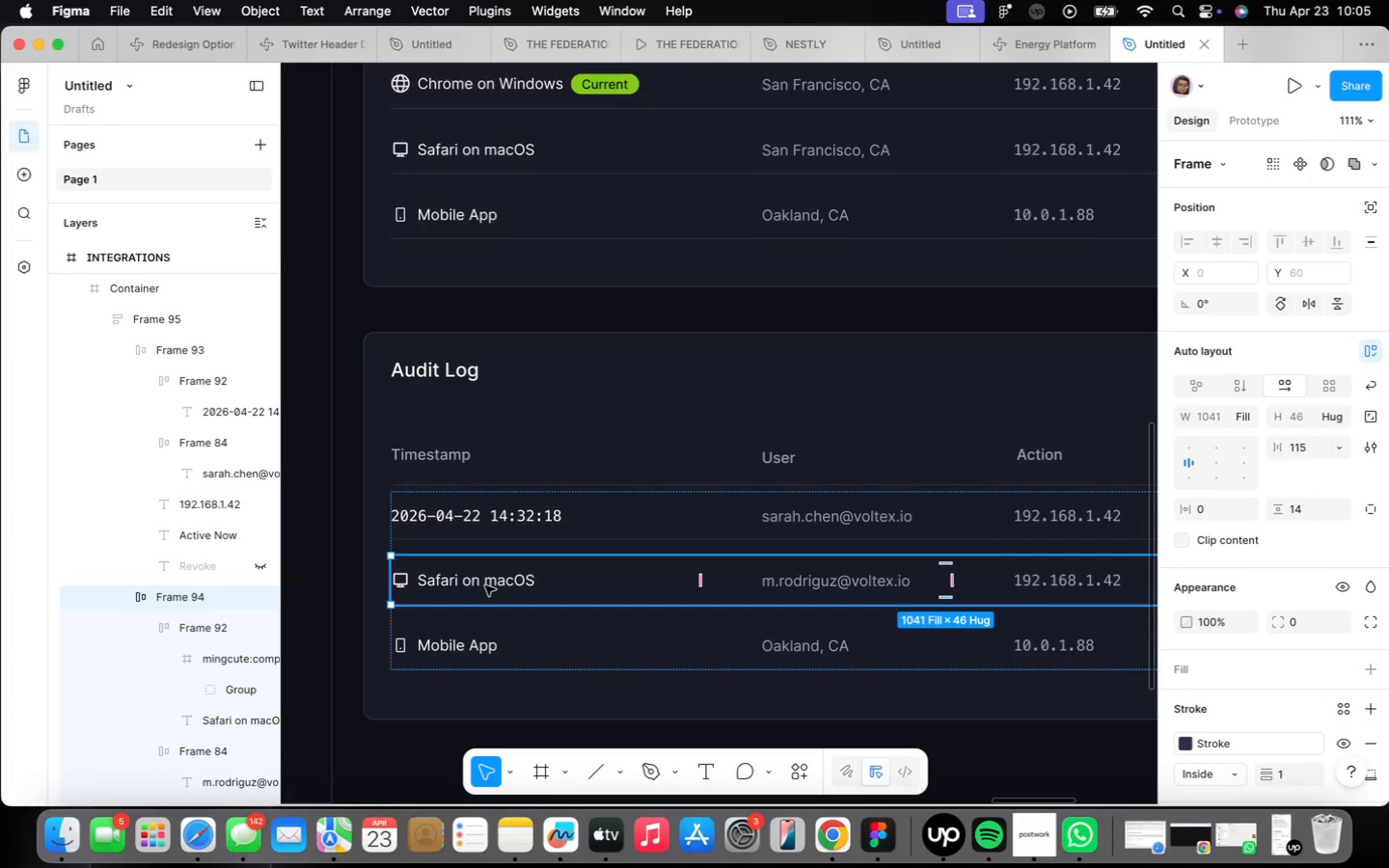 
wait(12.38)
 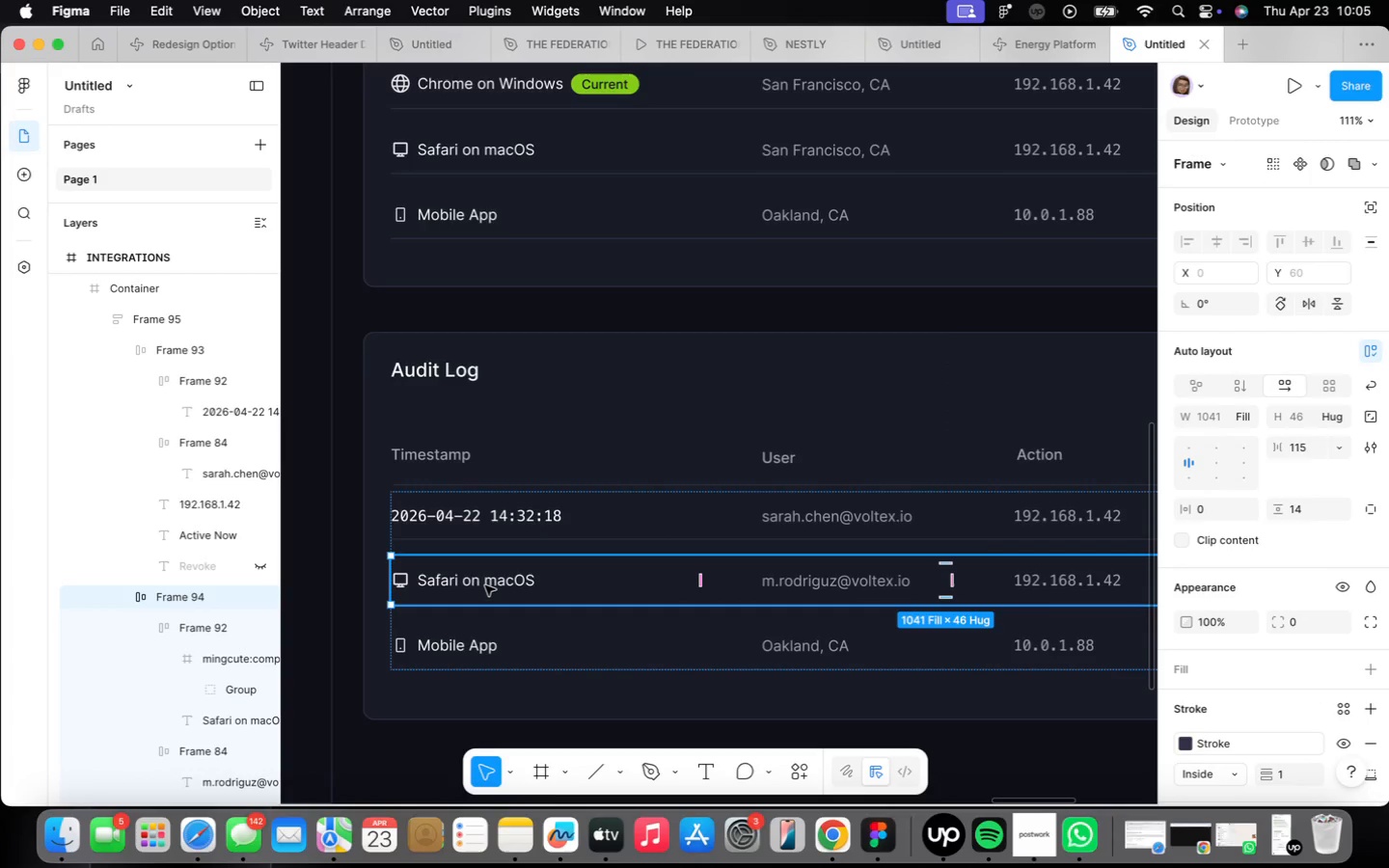 
scroll: coordinate [436, 582], scroll_direction: up, amount: 9.0
 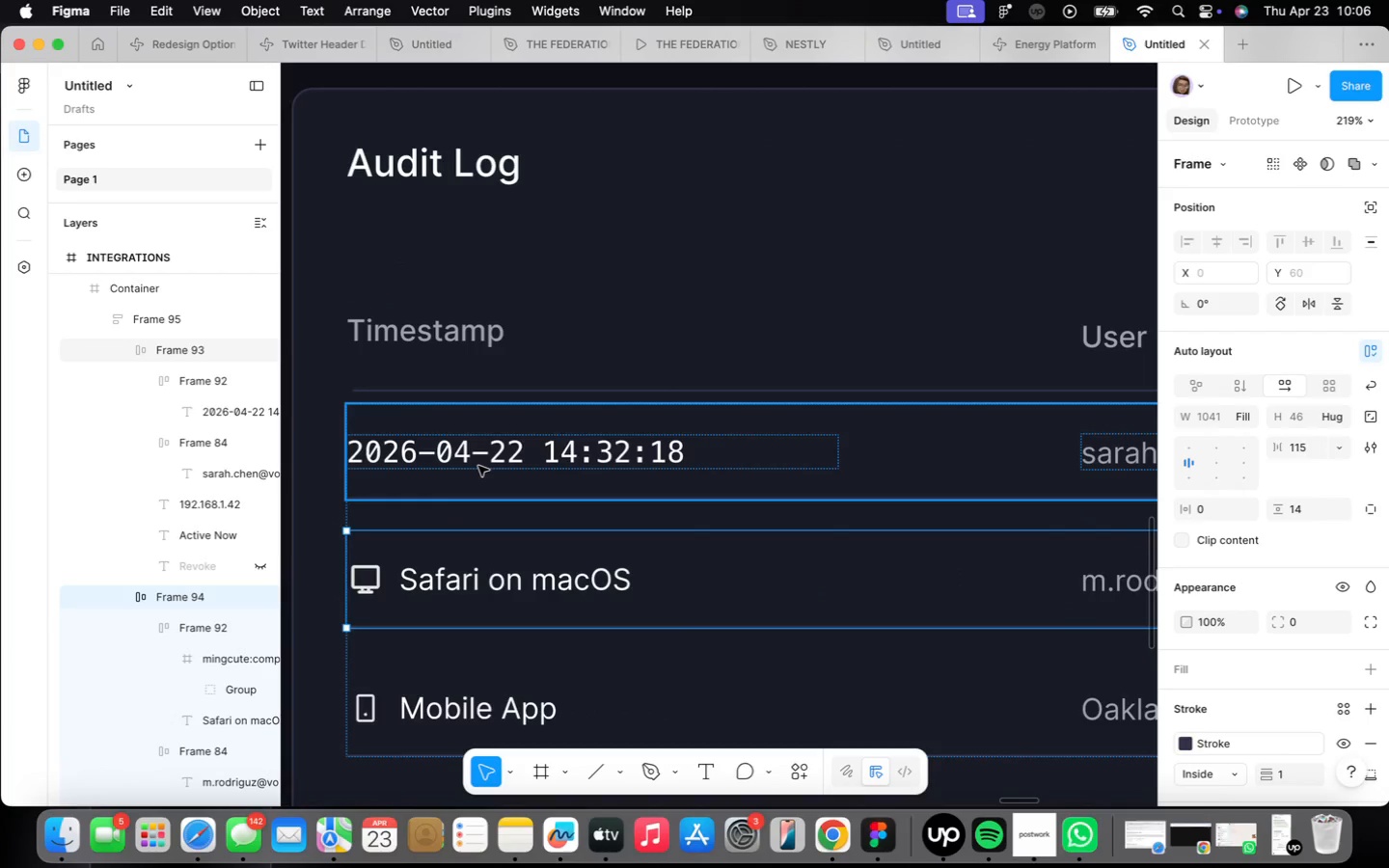 
double_click([478, 466])
 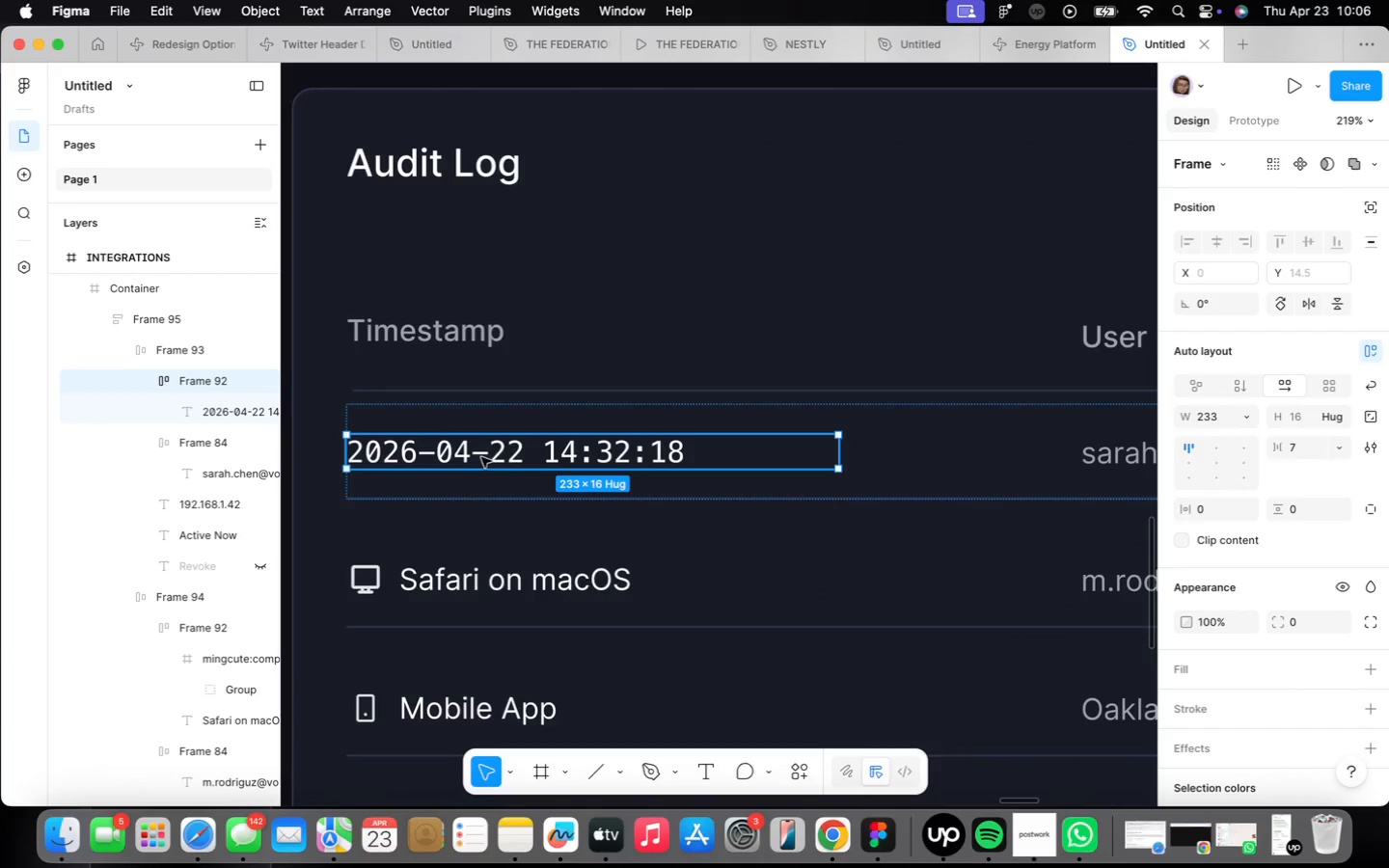 
right_click([481, 457])
 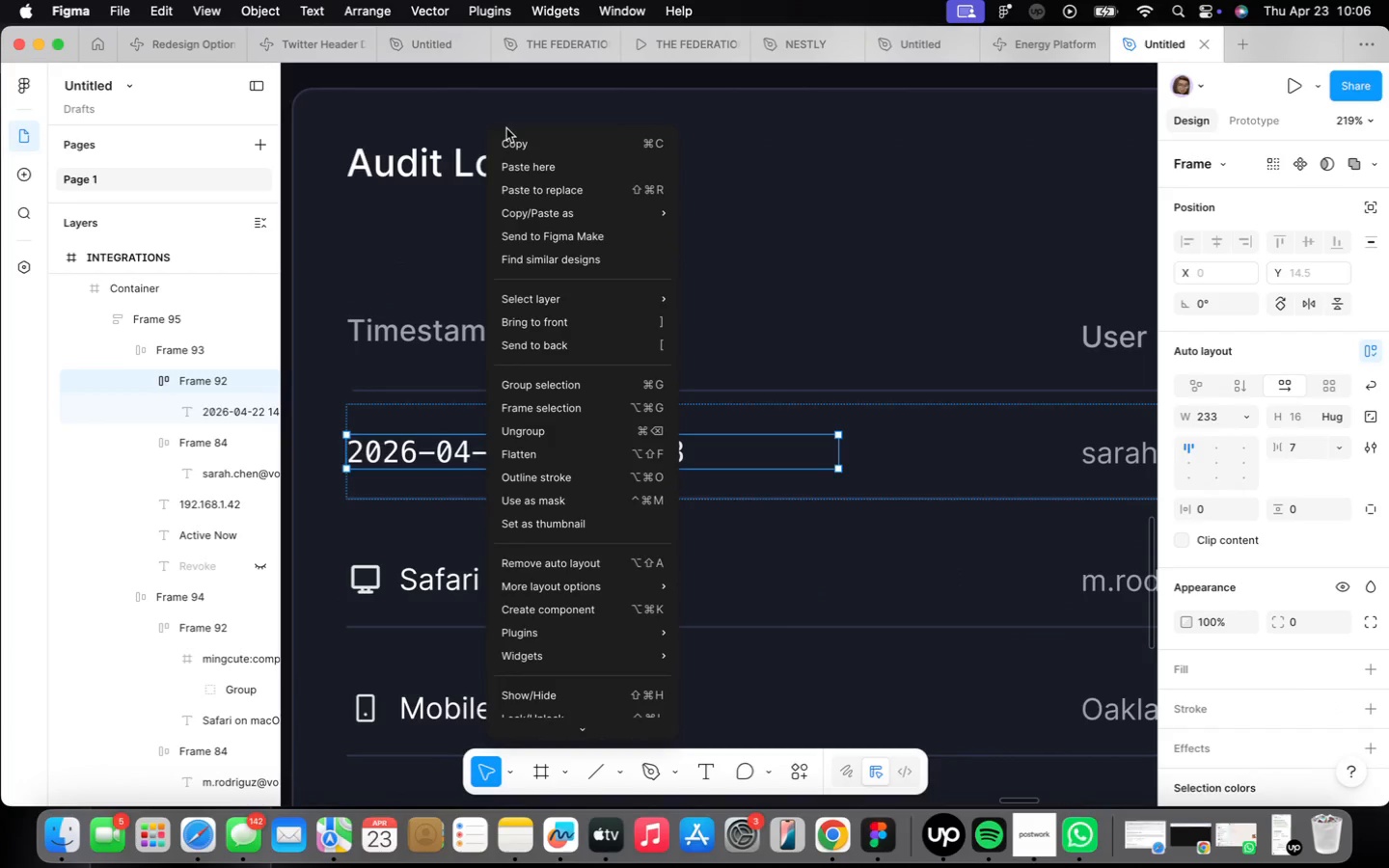 
left_click([508, 136])
 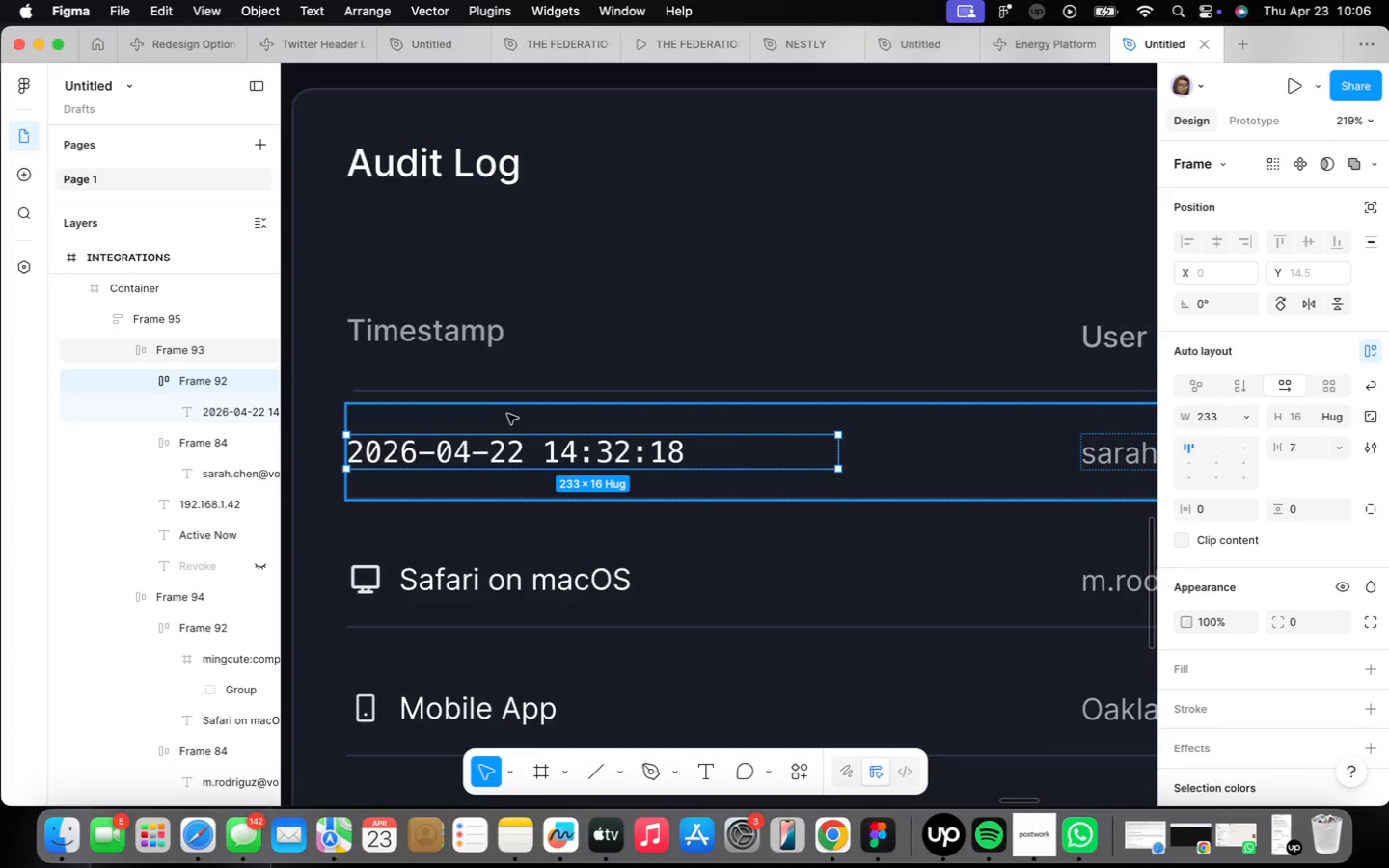 
wait(5.23)
 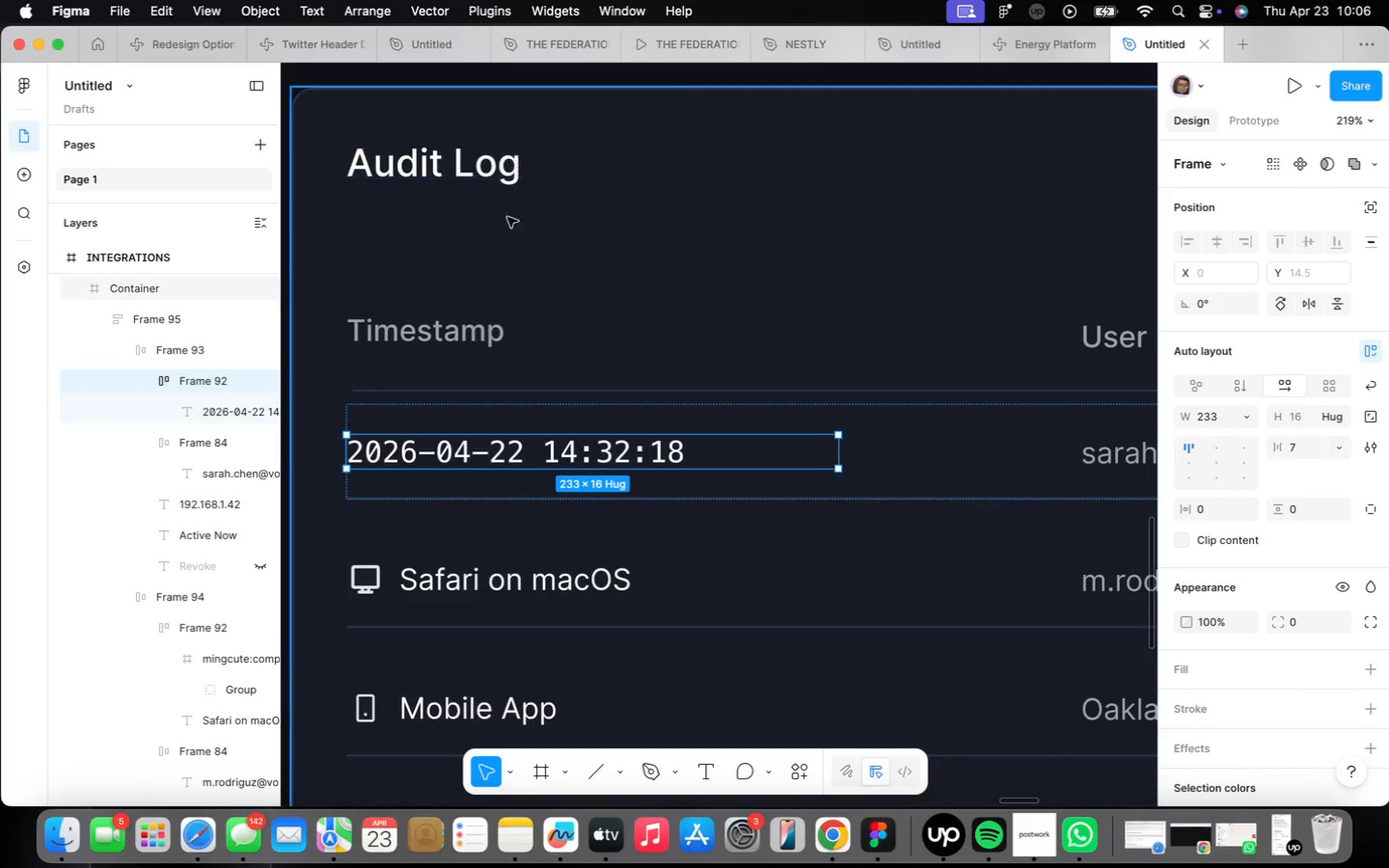 
mouse_move([535, 562])
 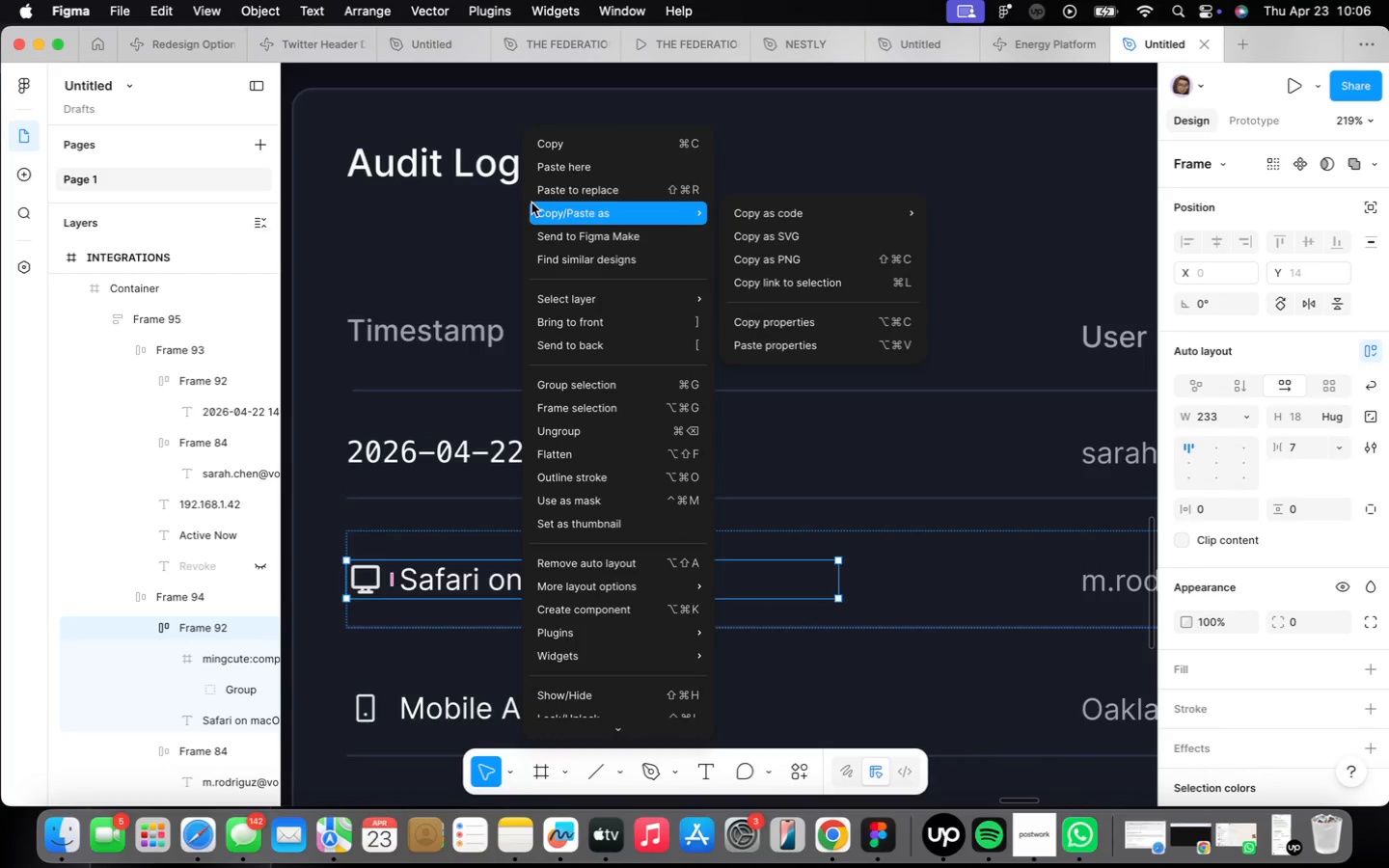 
left_click([544, 198])
 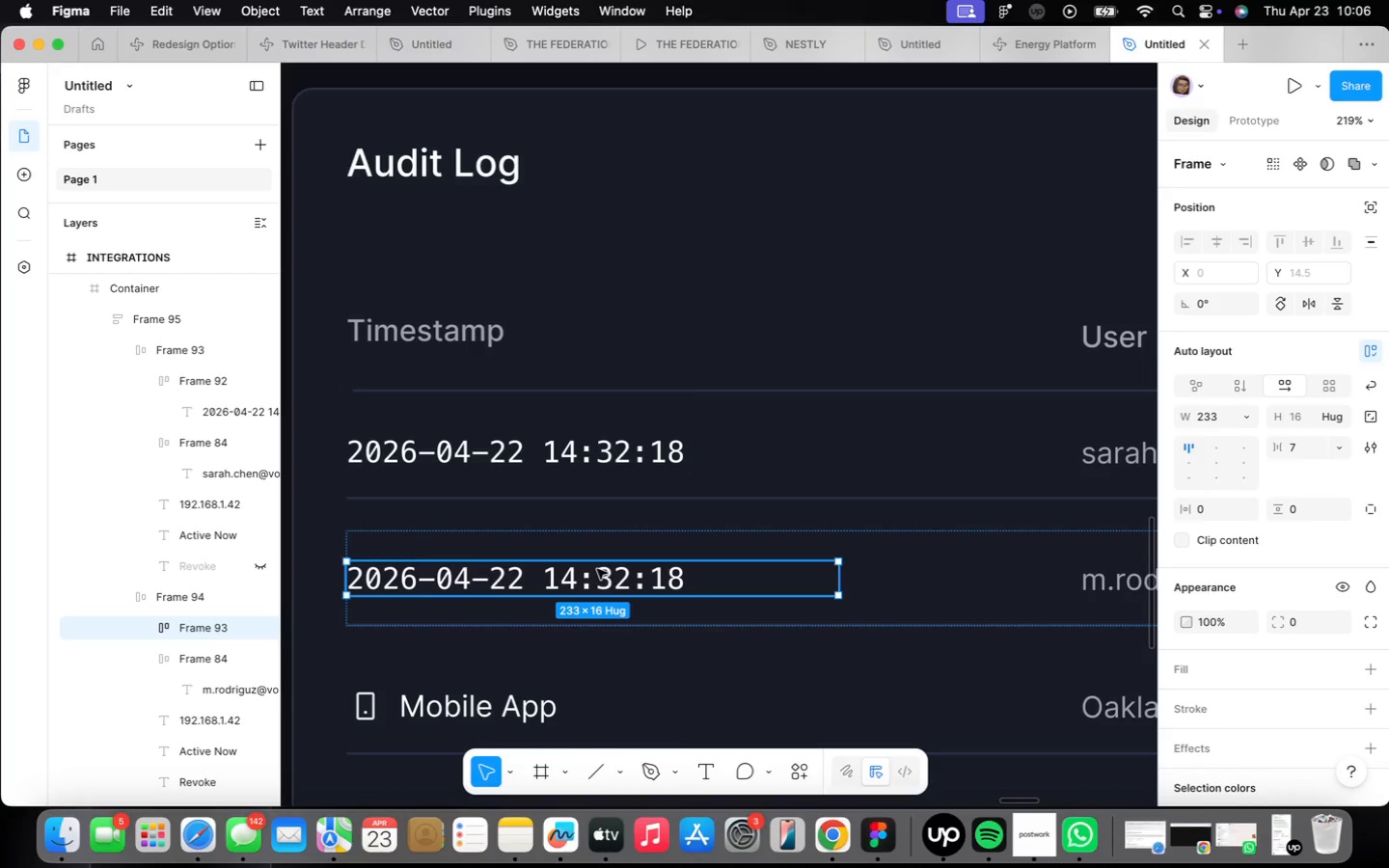 
wait(7.42)
 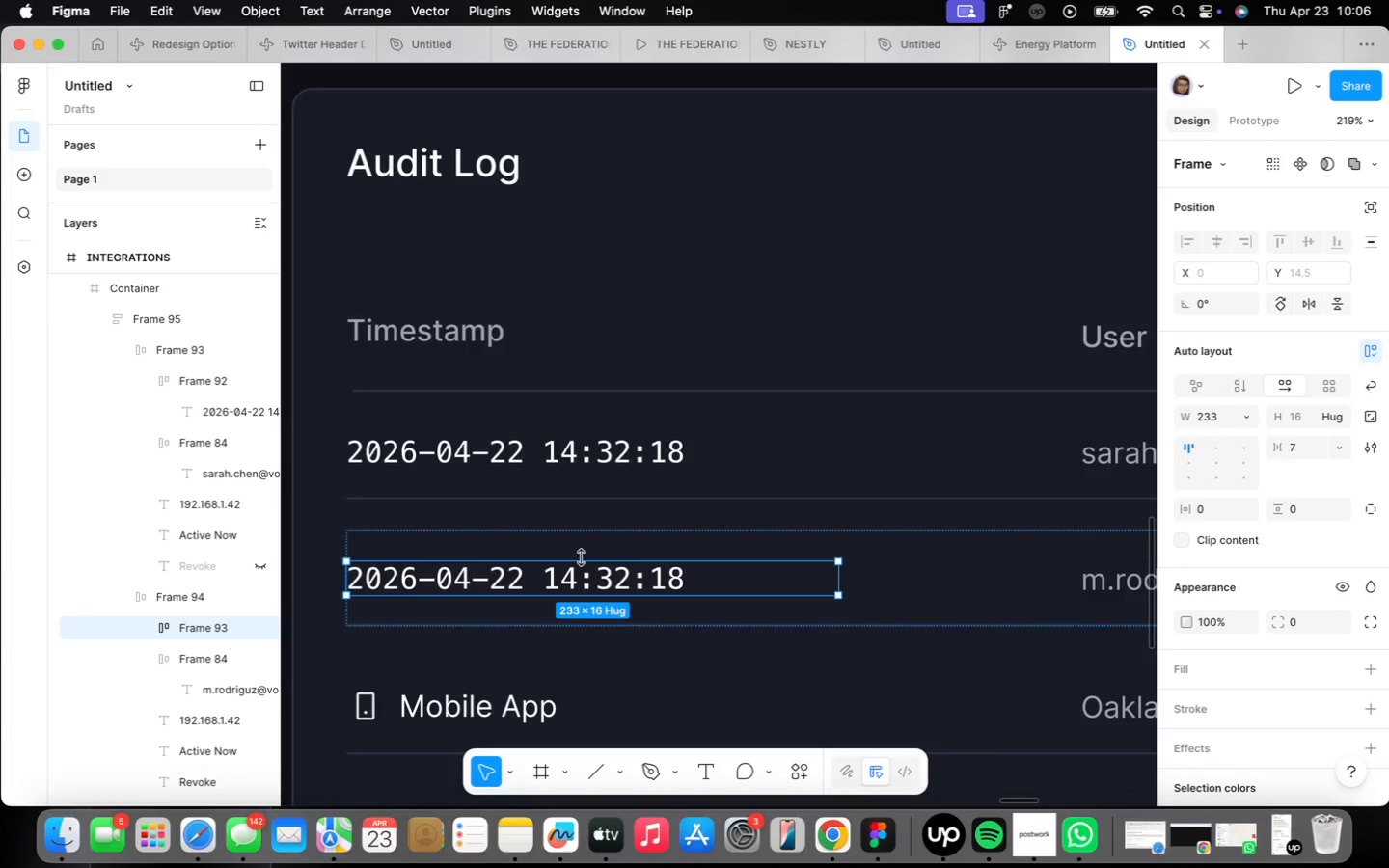 
left_click([558, 583])
 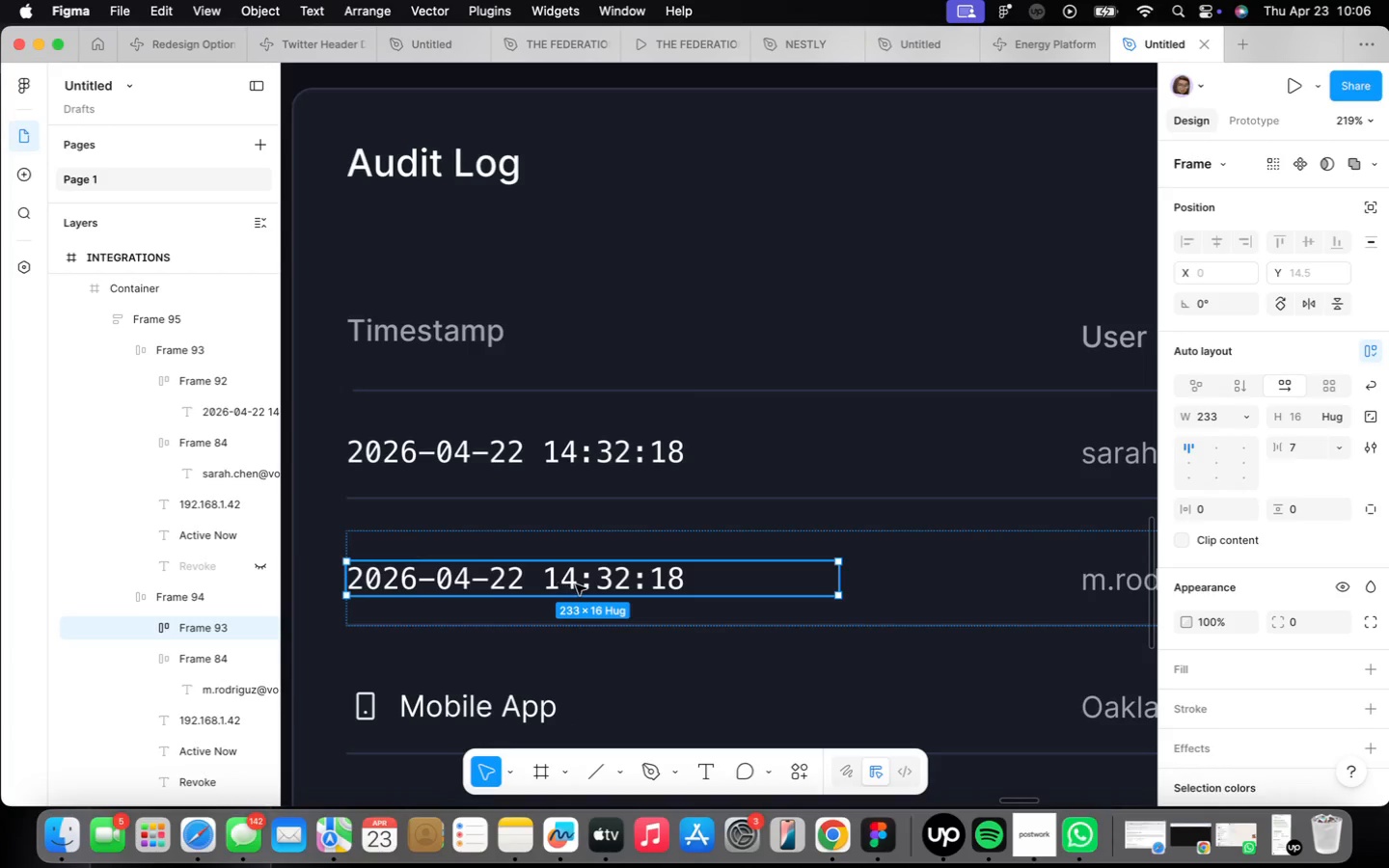 
double_click([576, 584])
 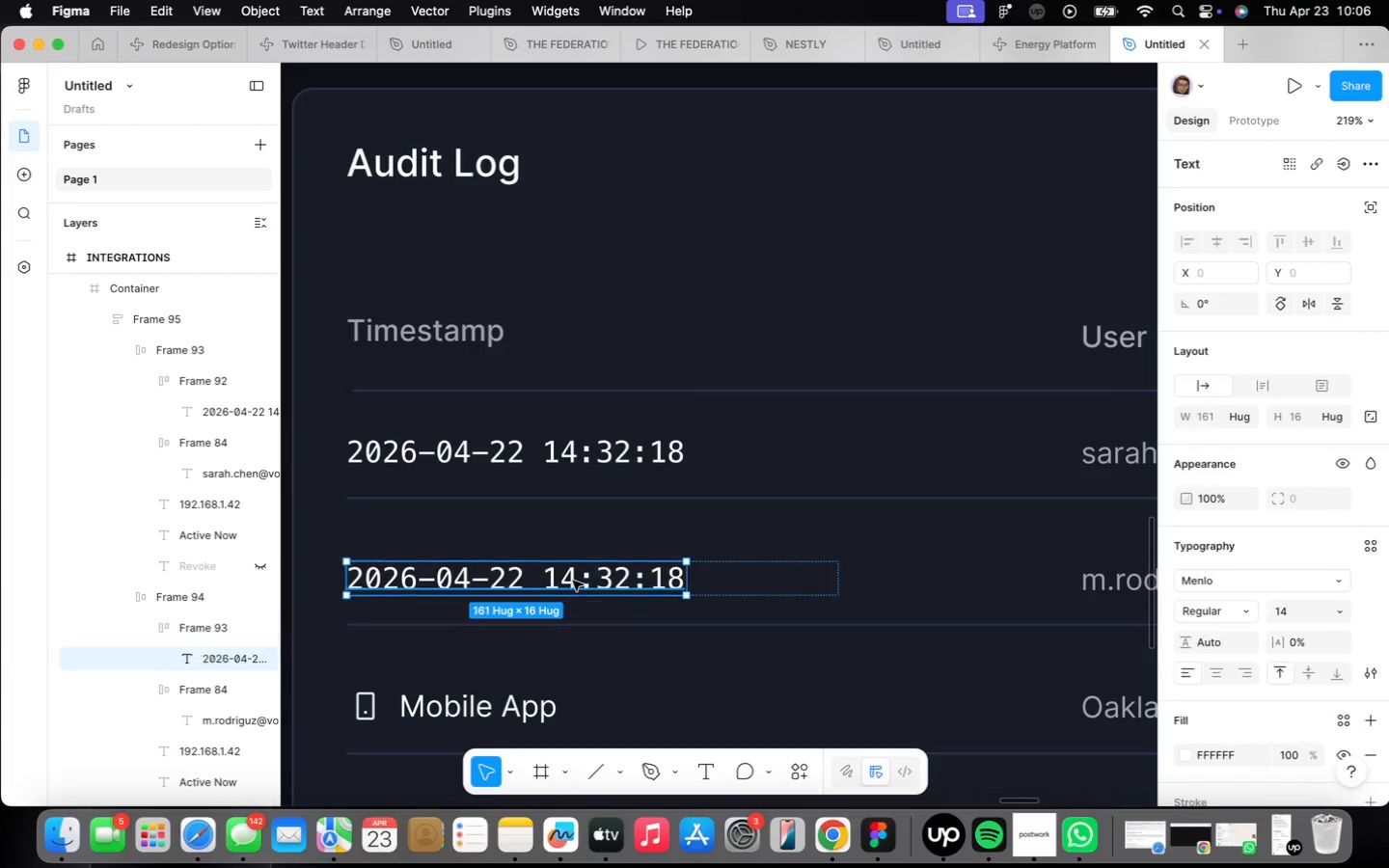 
triple_click([573, 581])
 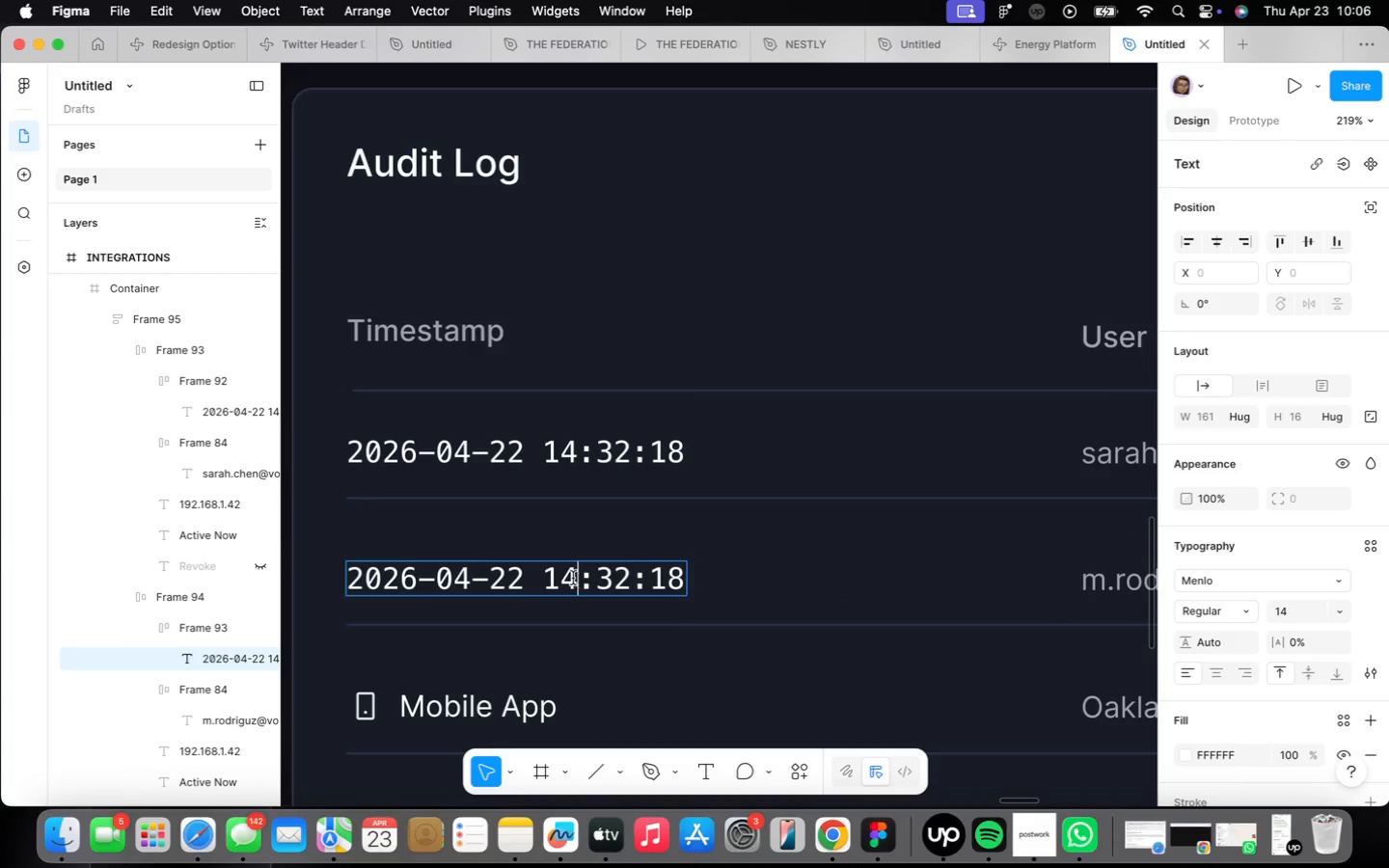 
key(Backspace)
 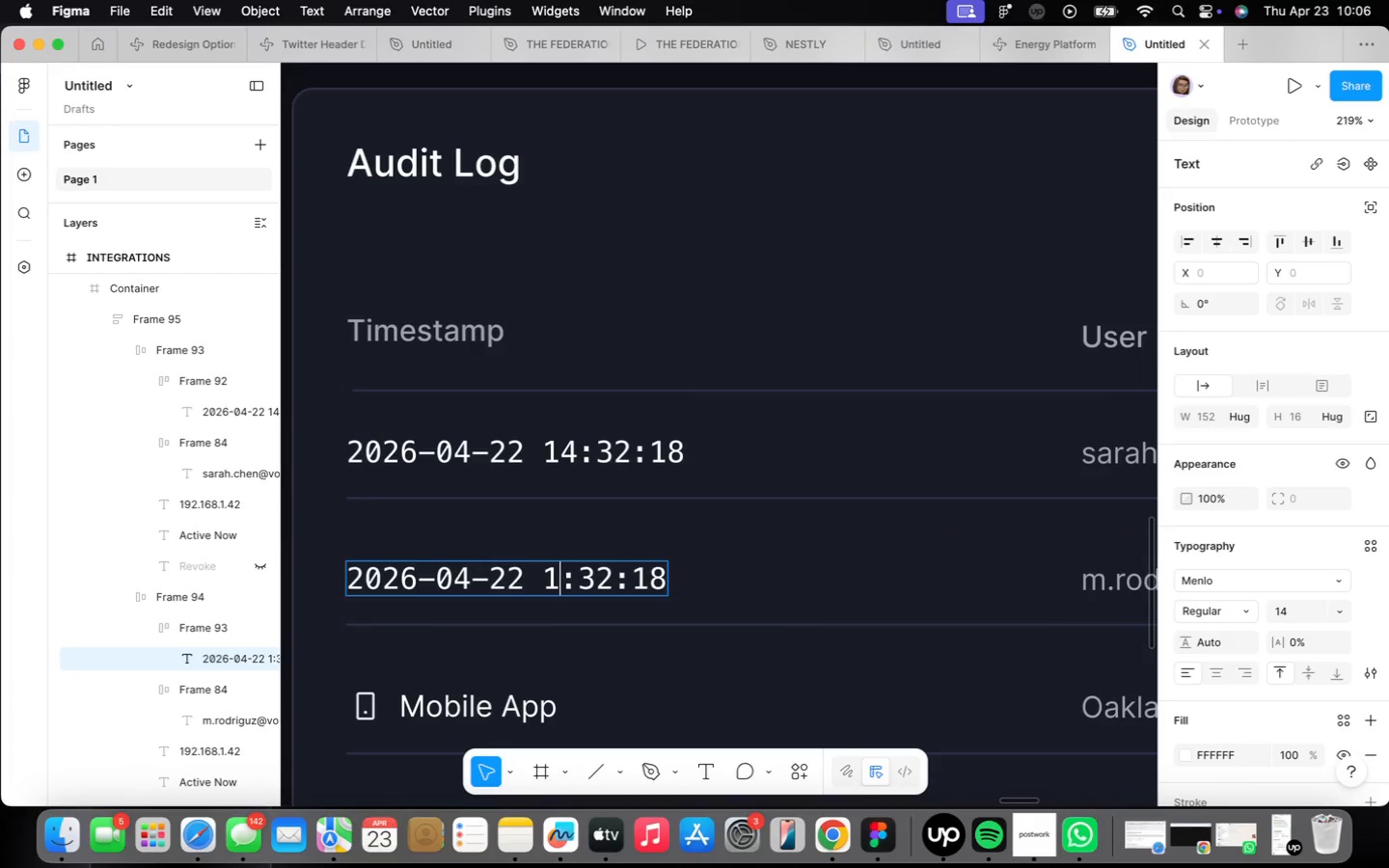 
key(3)
 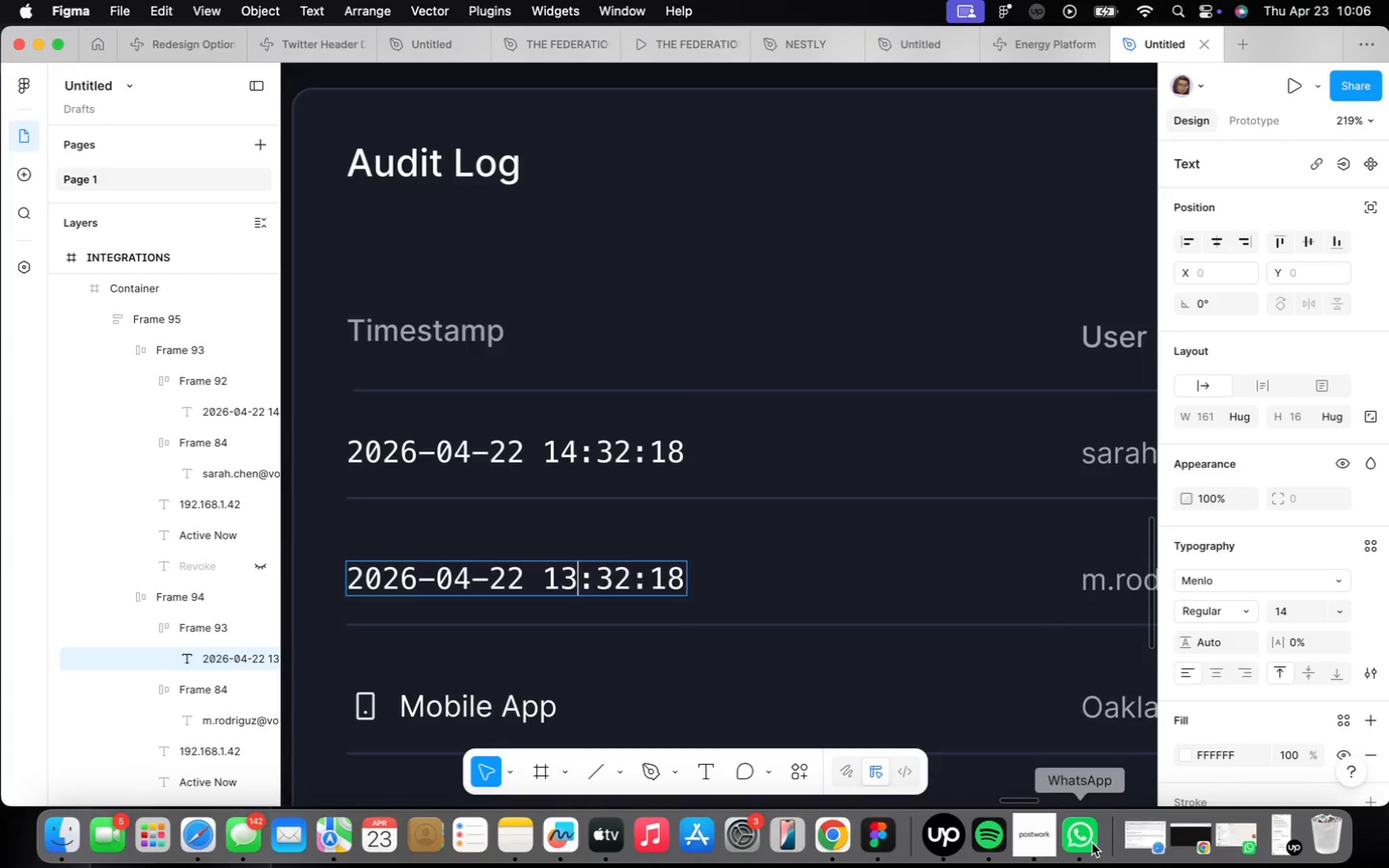 
key(ArrowRight)
 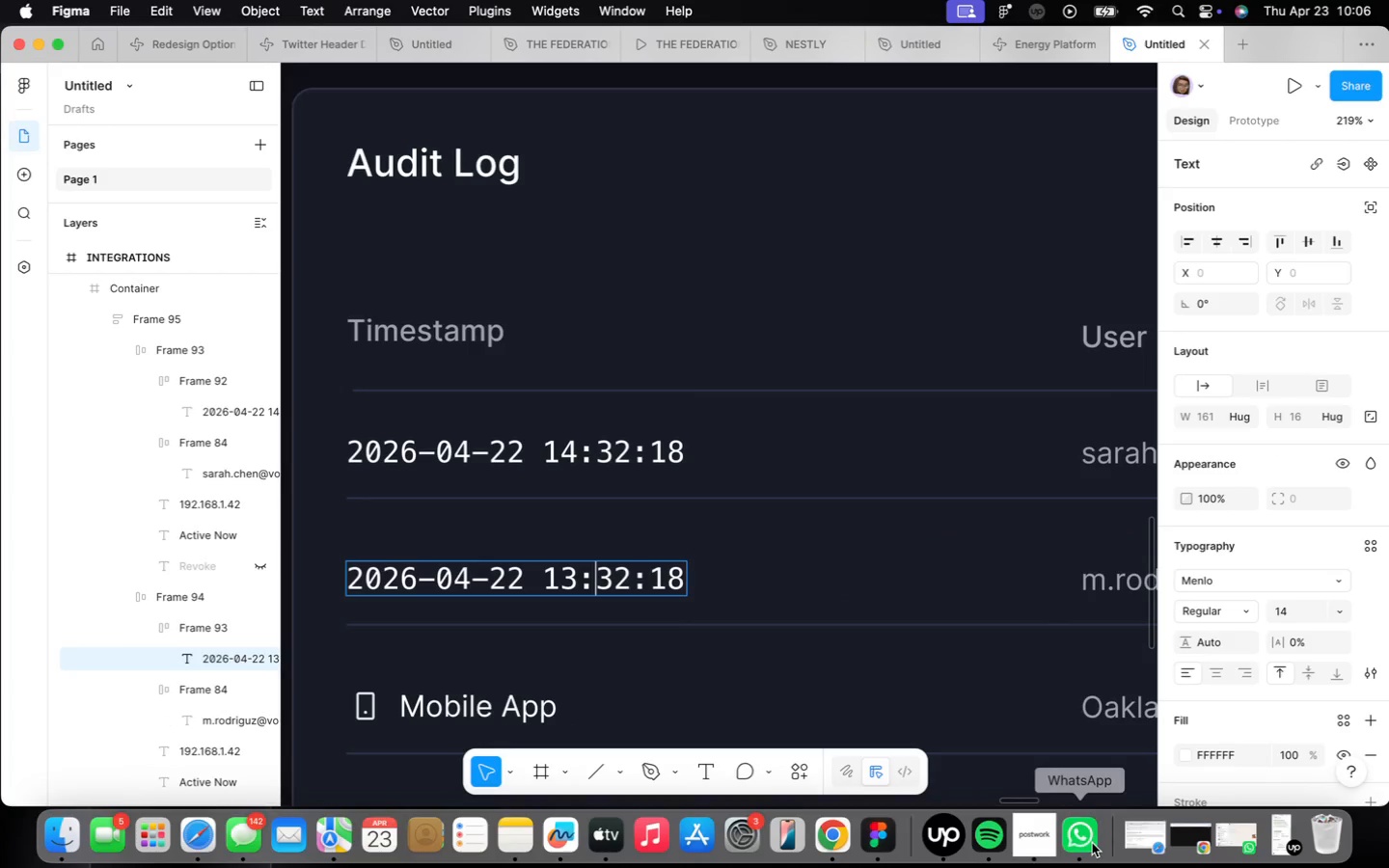 
key(ArrowRight)
 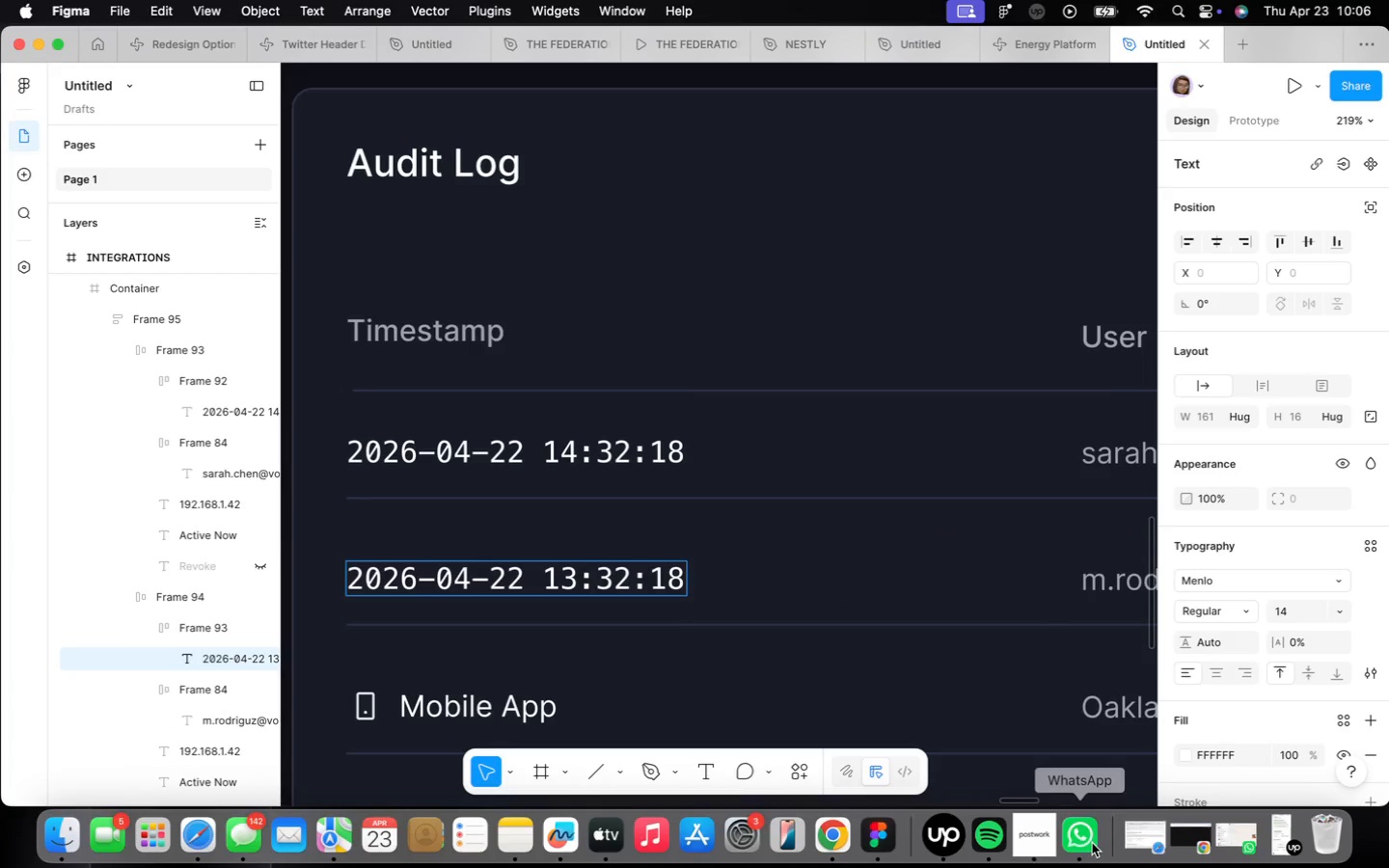 
key(Backspace)
type(15)
 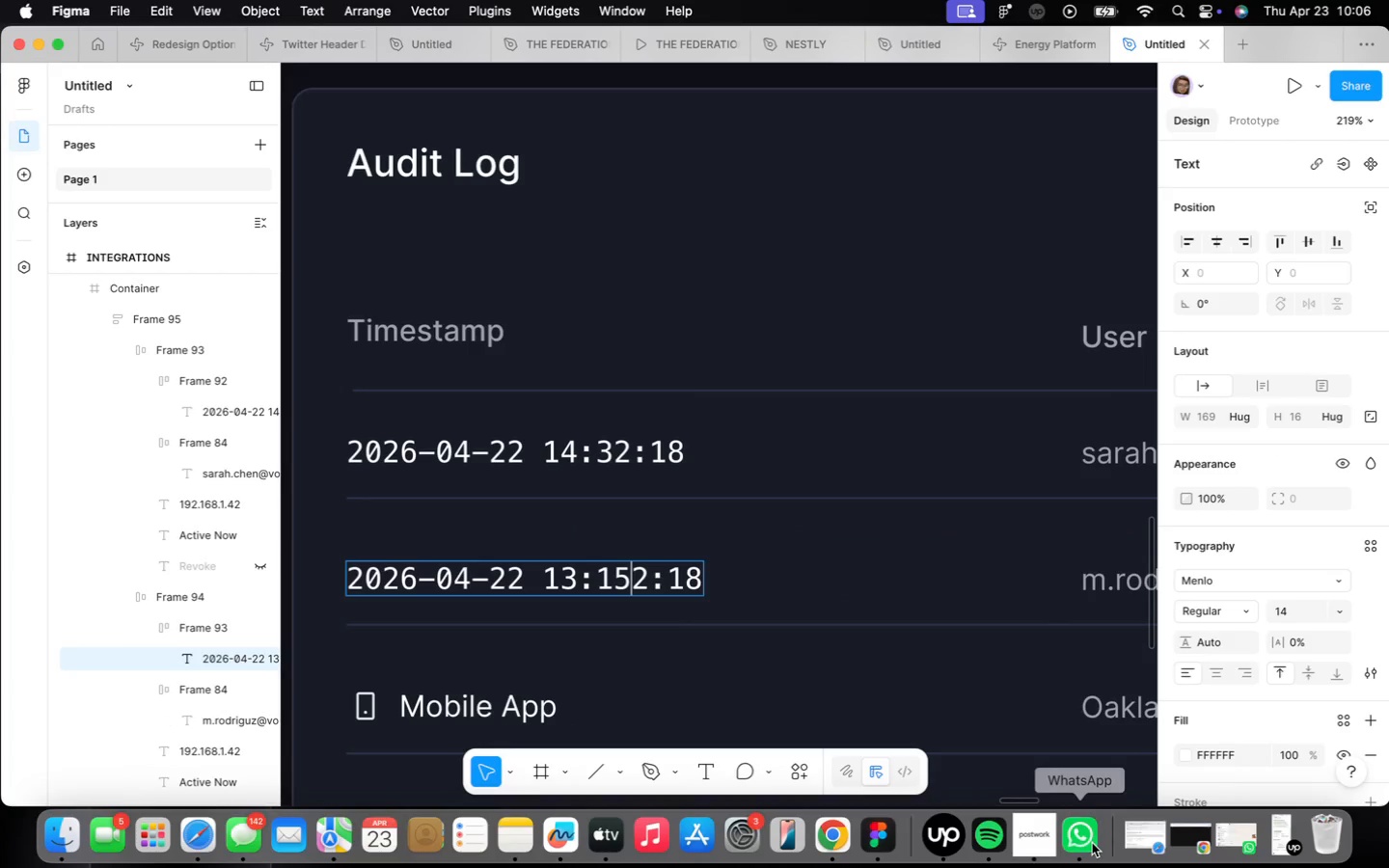 
key(ArrowRight)
 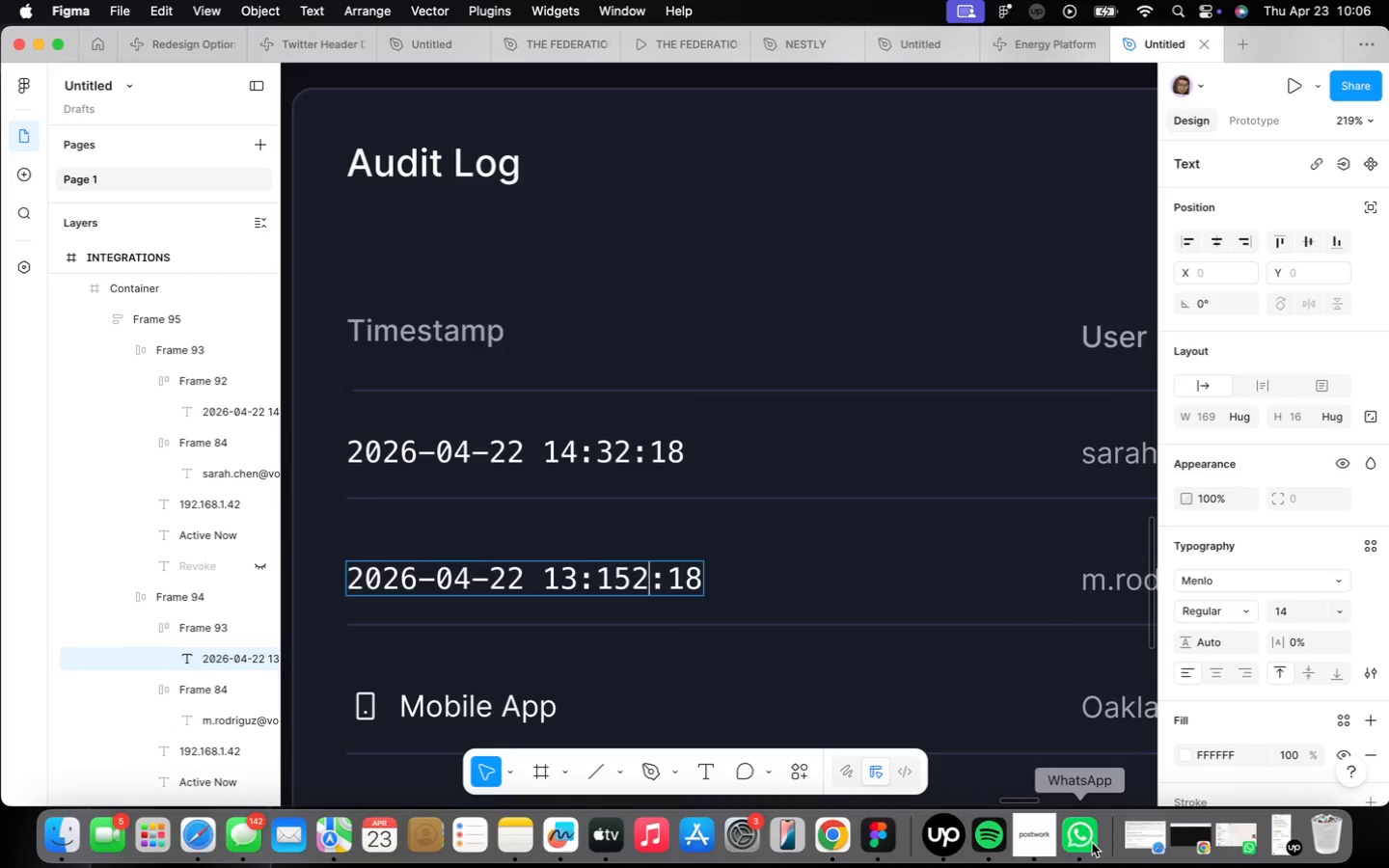 
key(Backspace)
 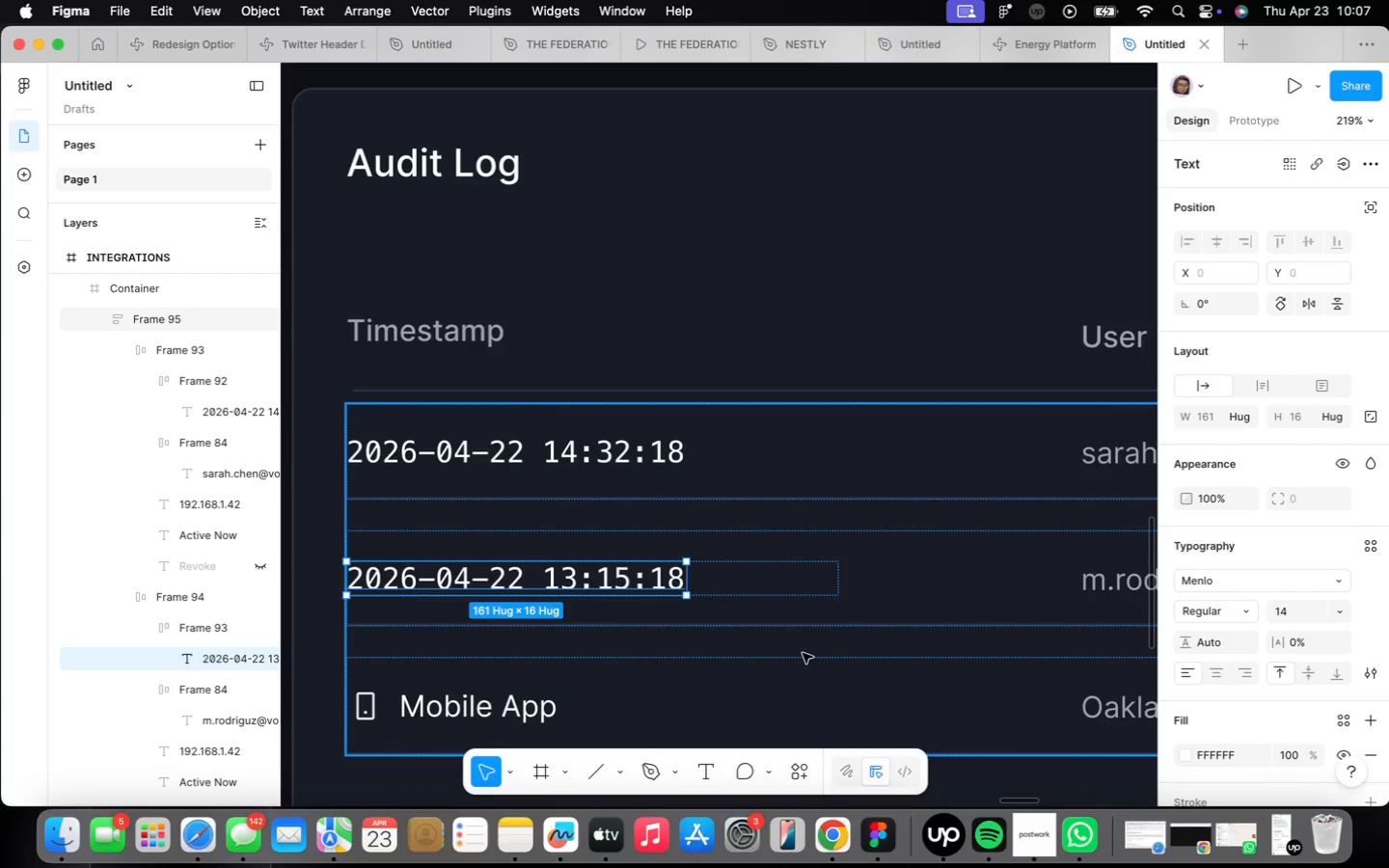 
wait(56.54)
 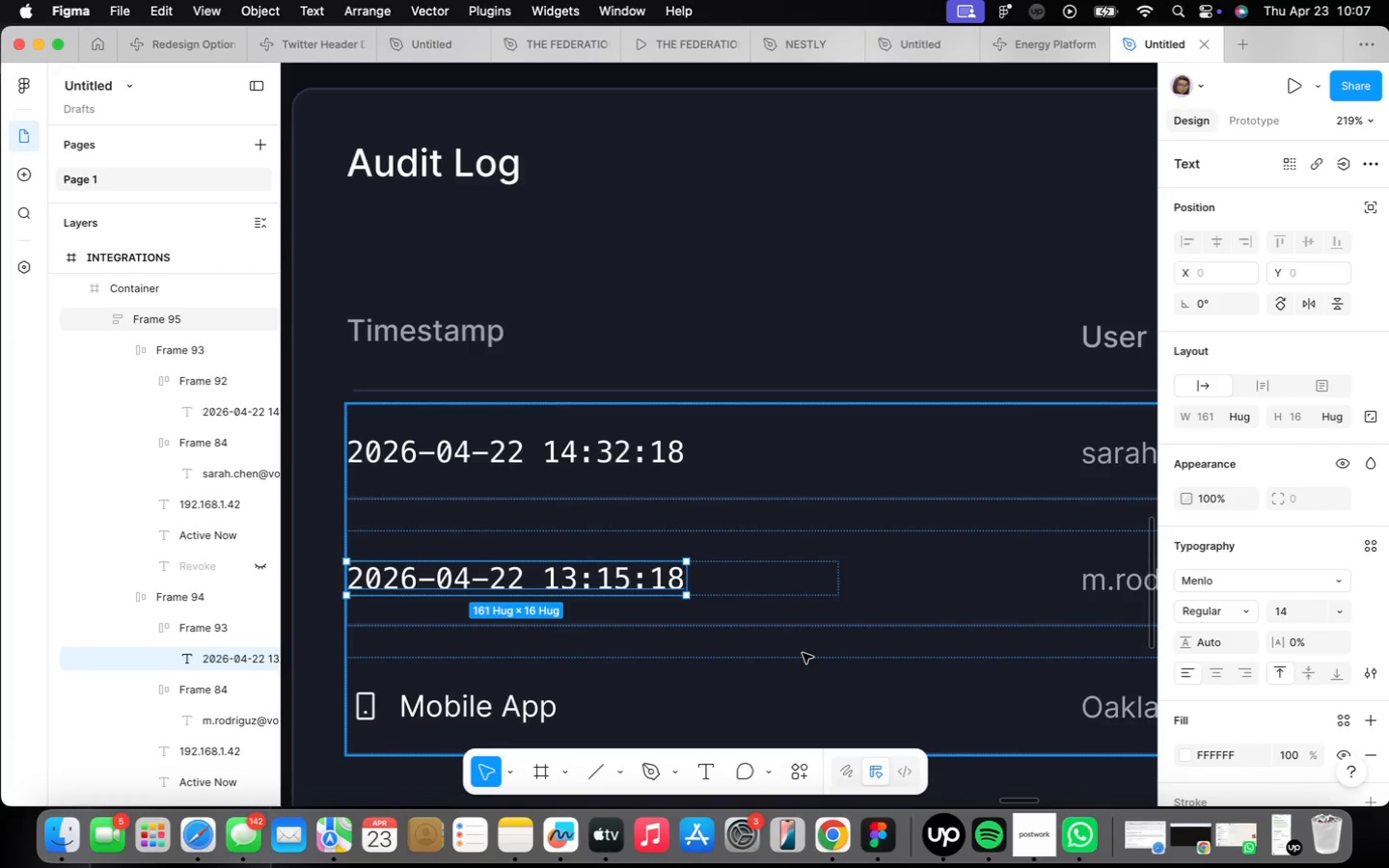 
double_click([422, 706])
 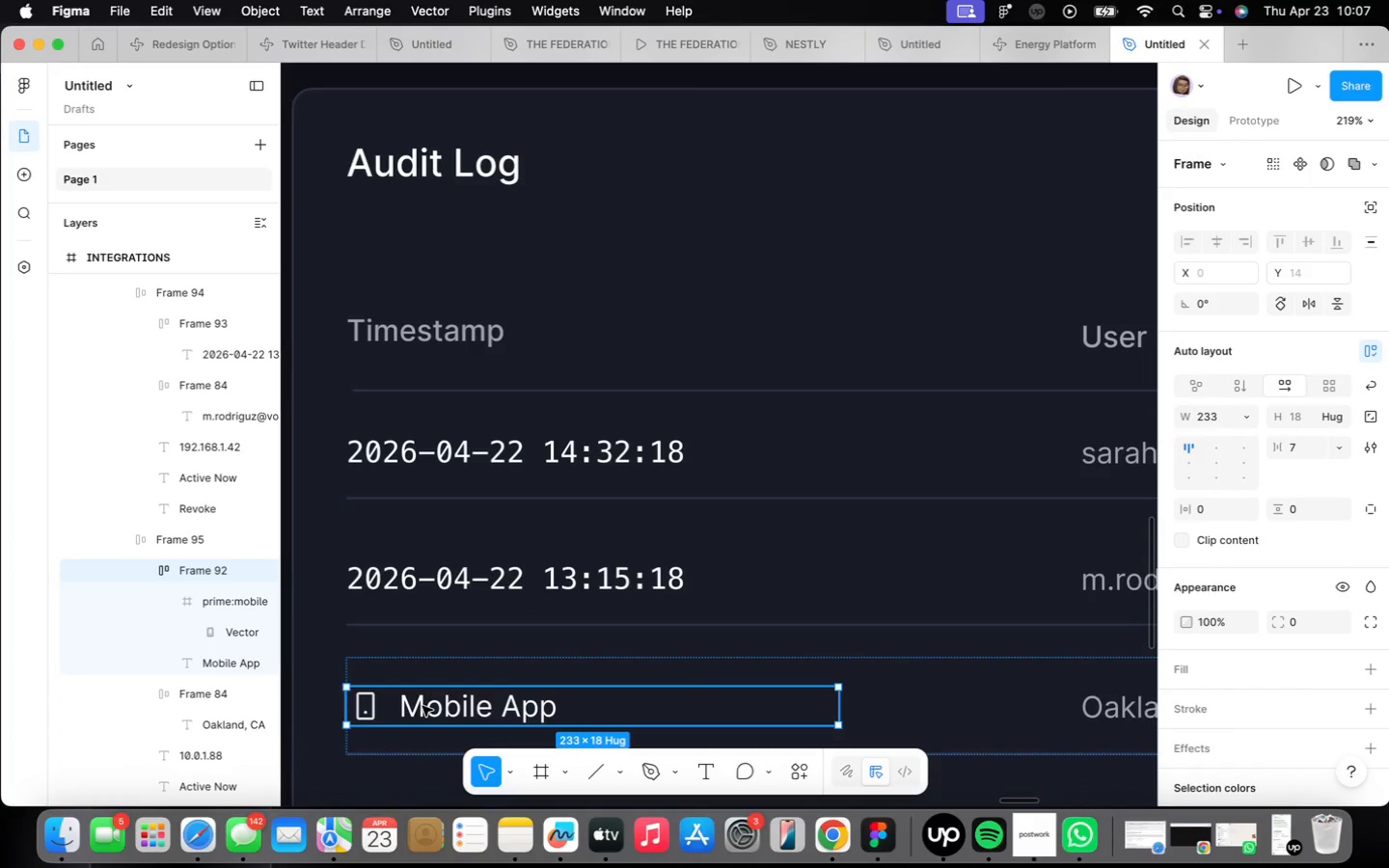 
right_click([422, 706])
 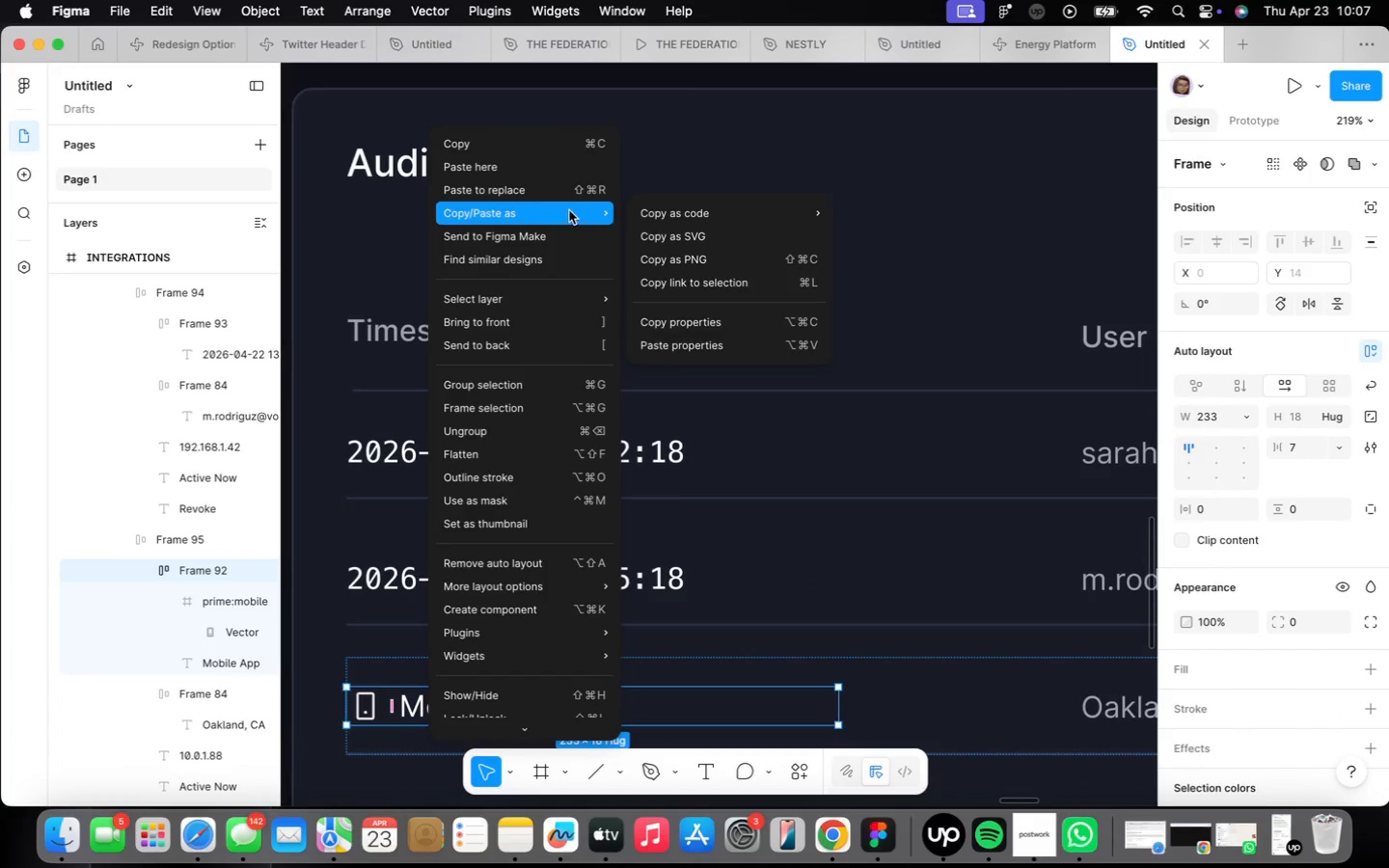 
left_click([544, 194])
 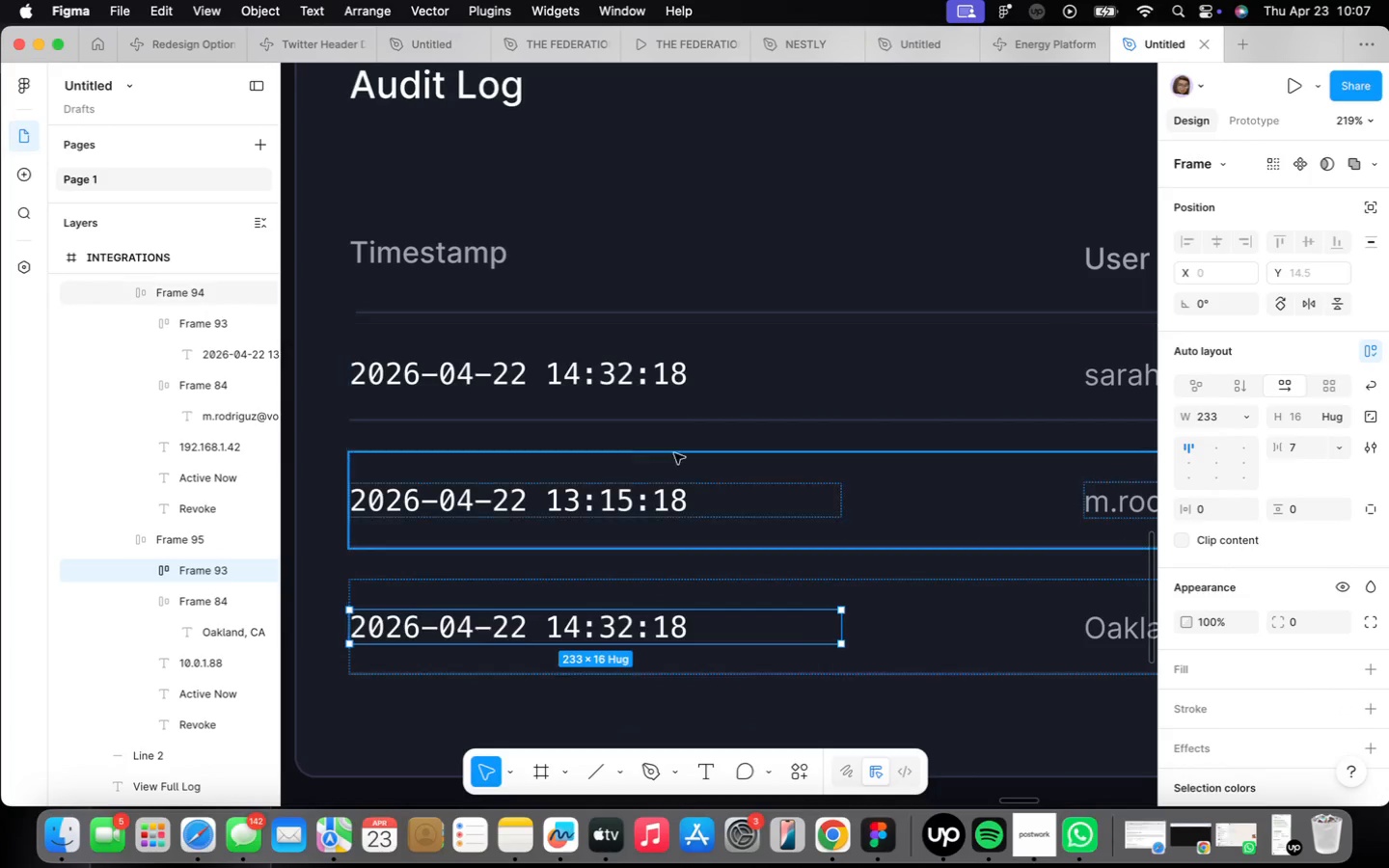 
wait(5.74)
 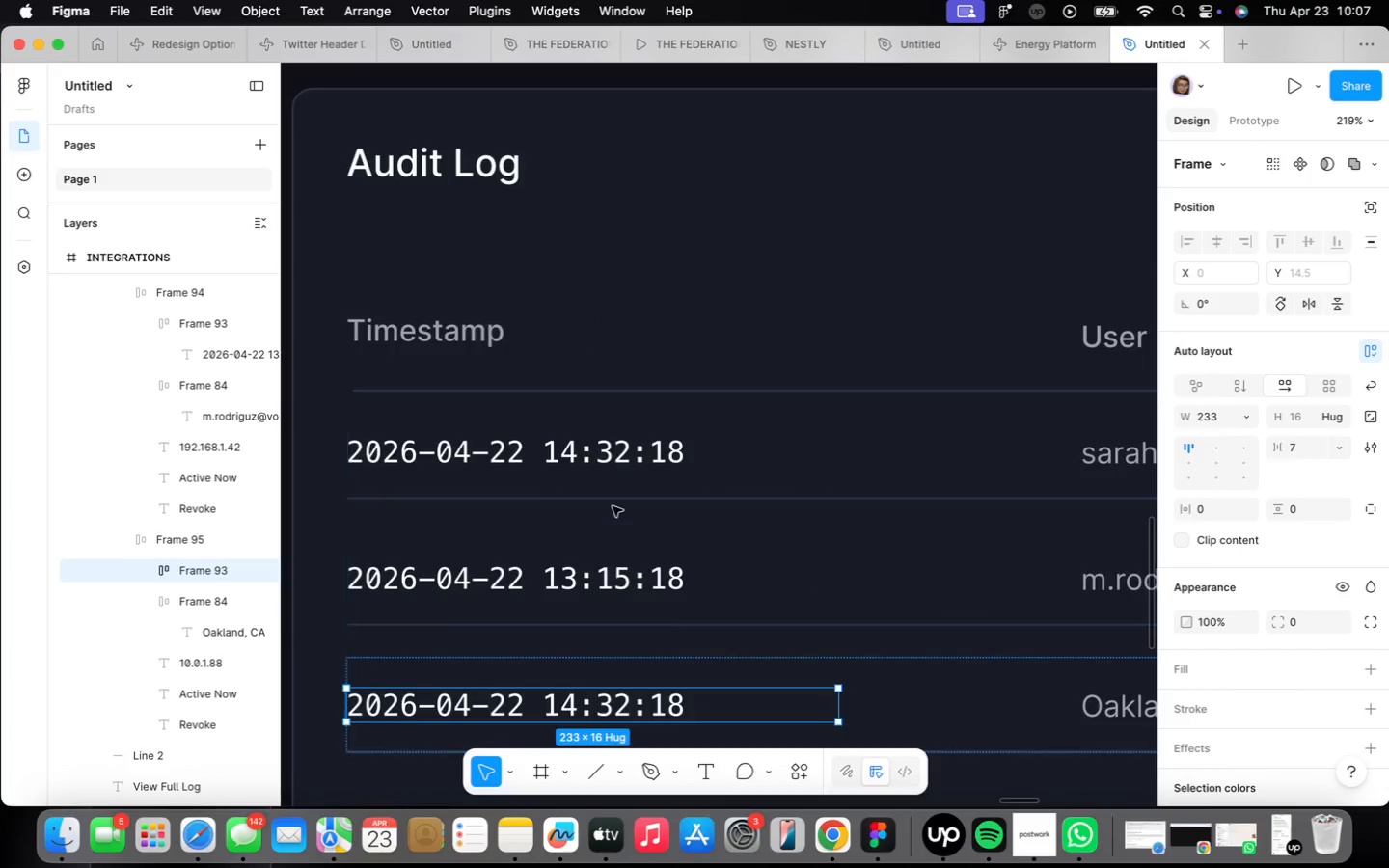 
double_click([573, 635])
 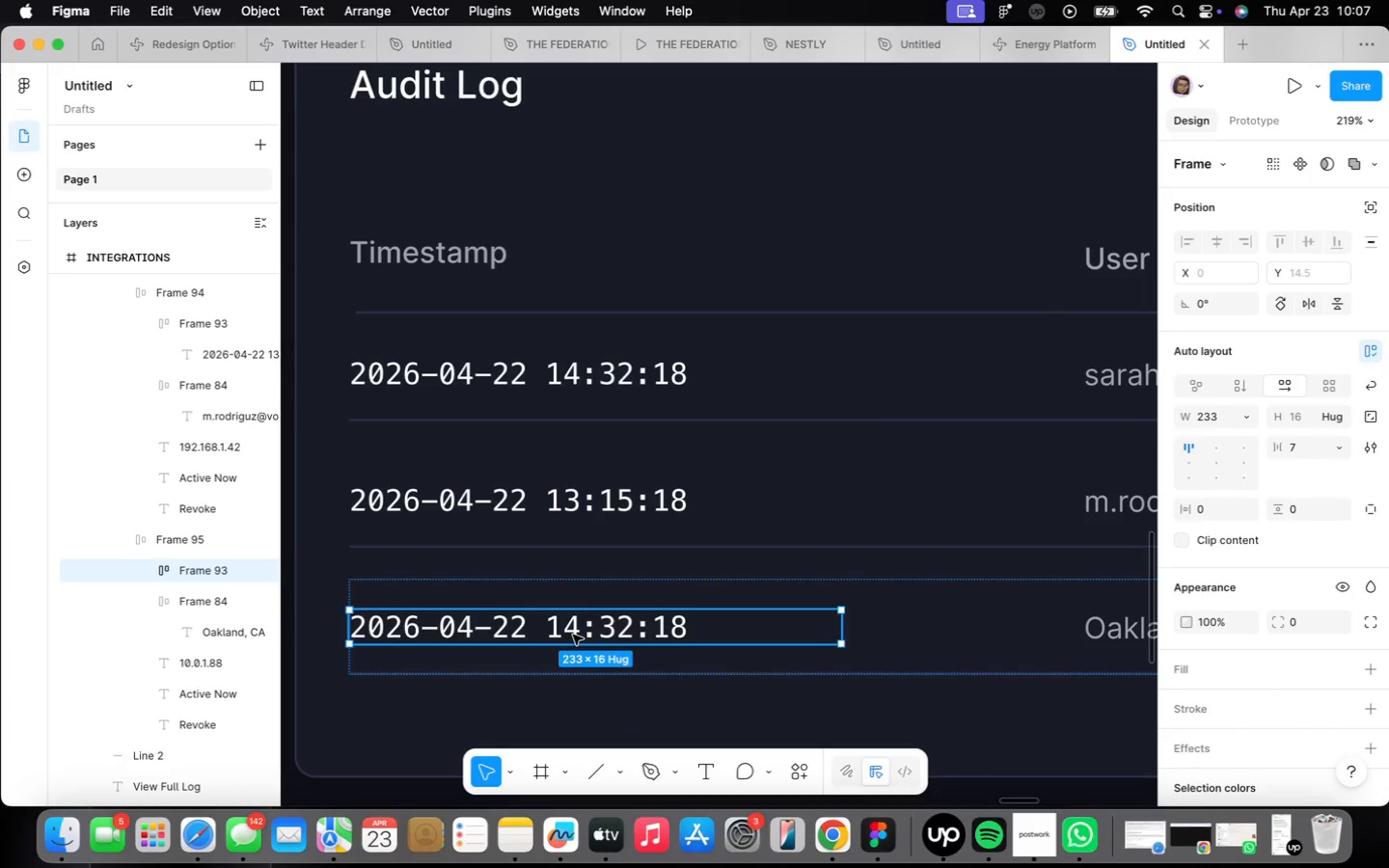 
triple_click([573, 635])
 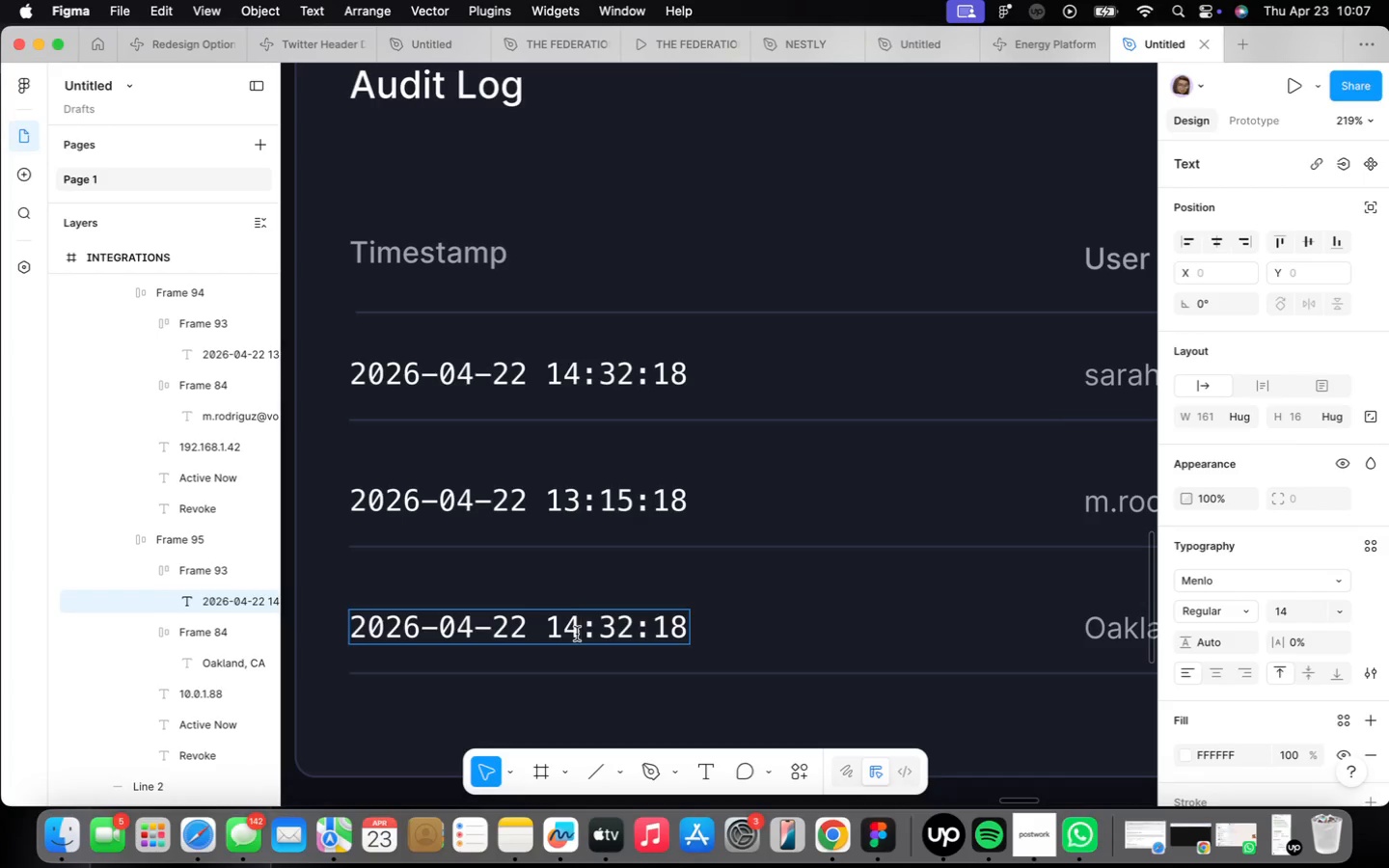 
key(Backspace)
 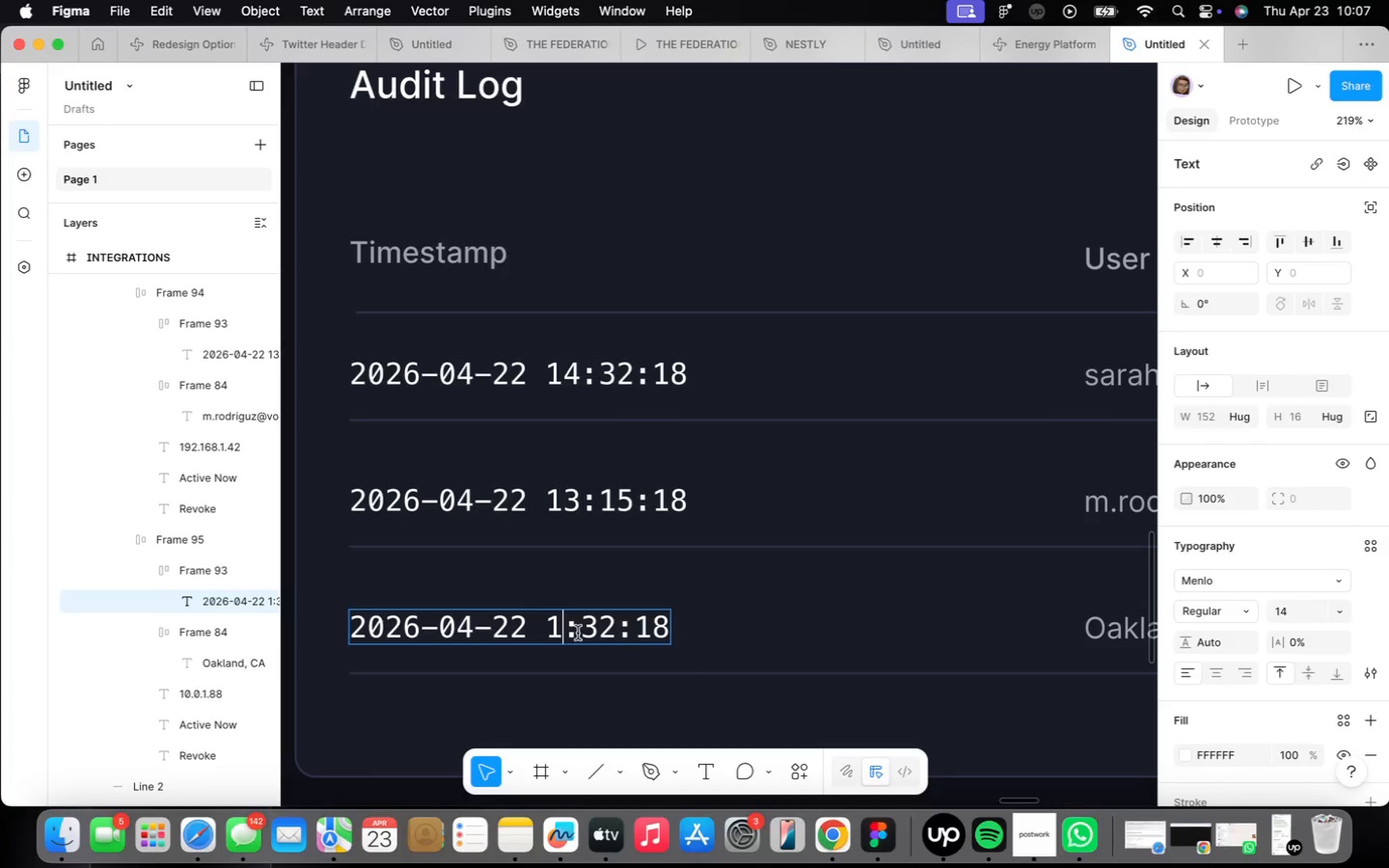 
key(1)
 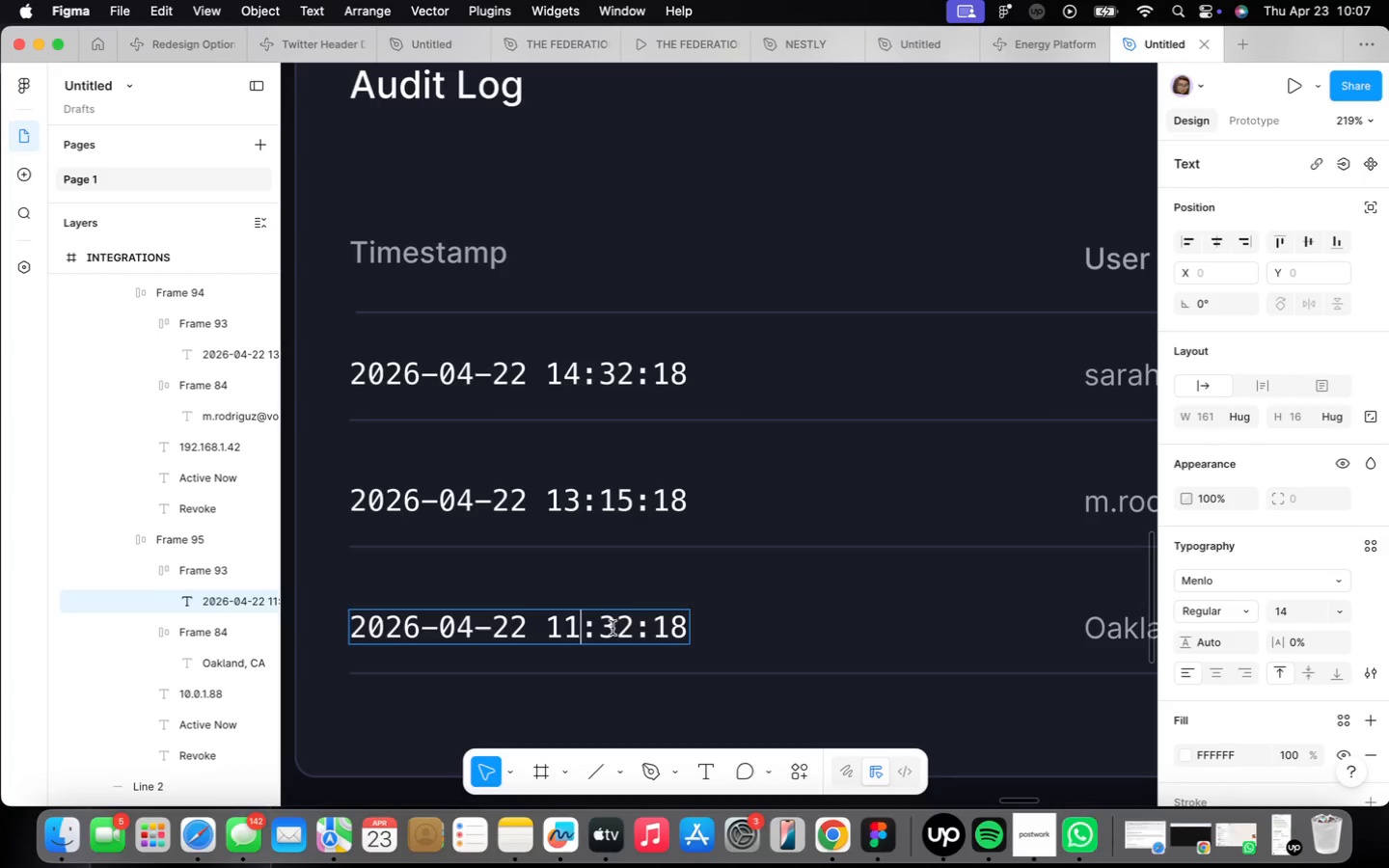 
double_click([613, 628])
 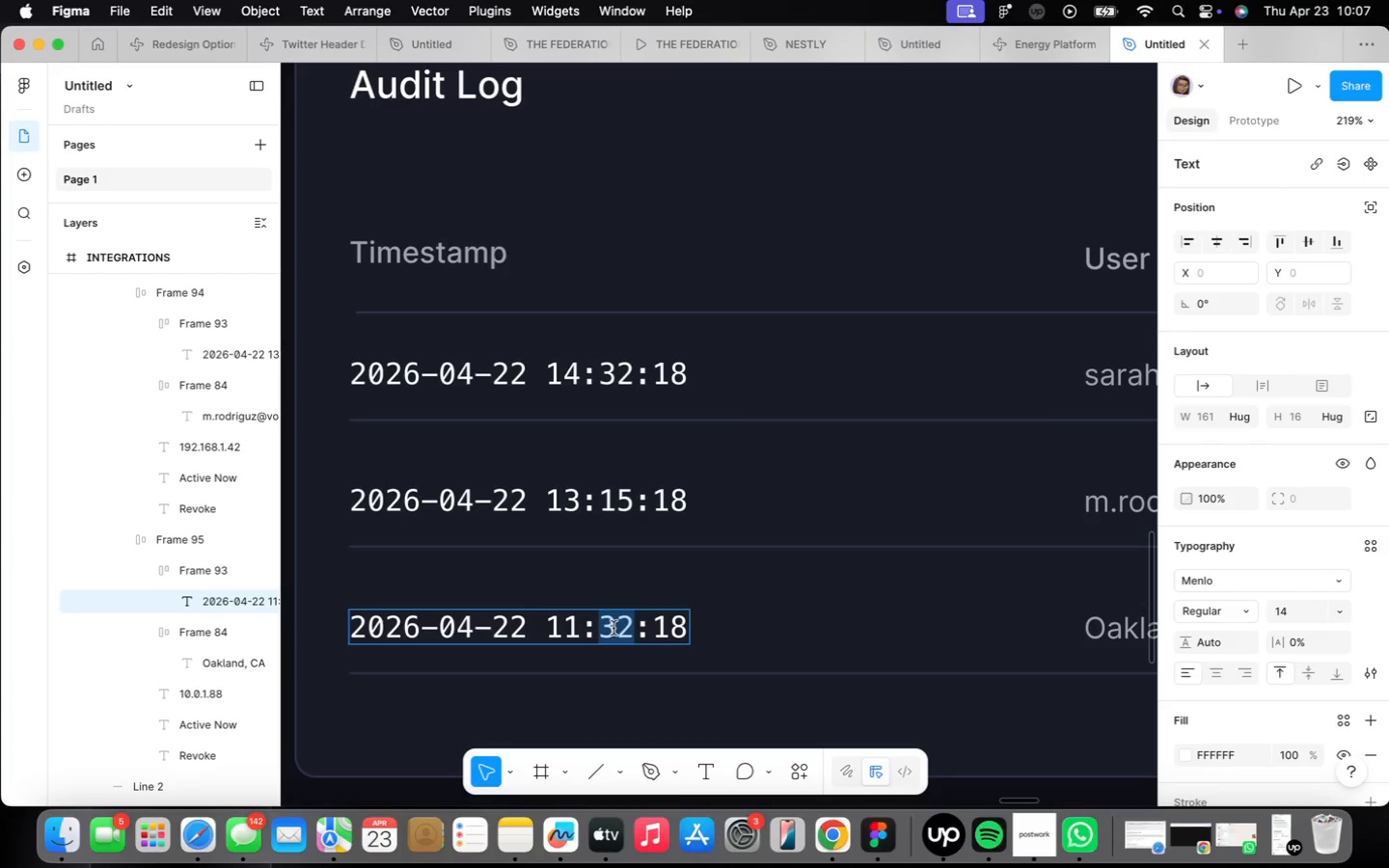 
type(08)
 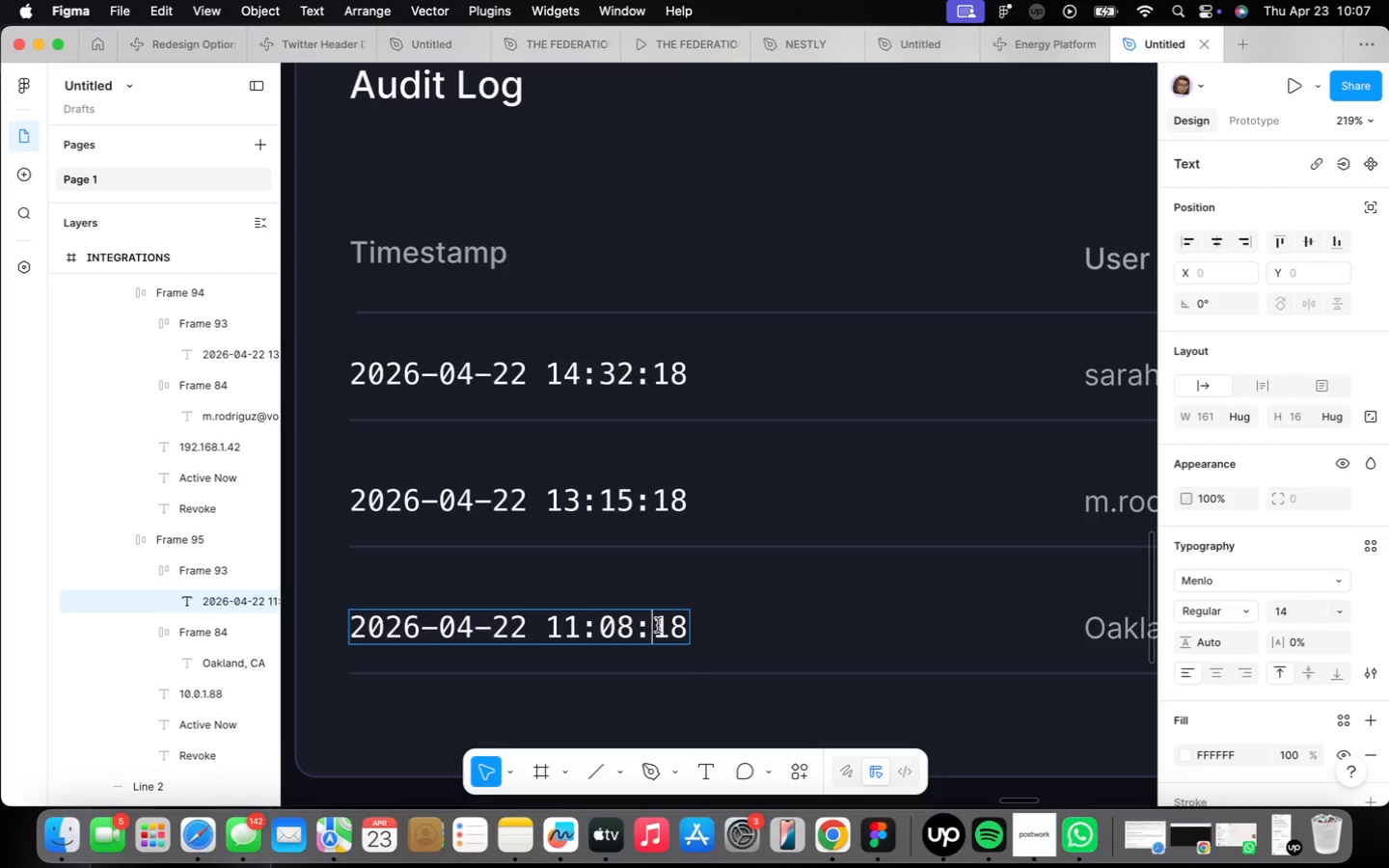 
left_click([664, 625])
 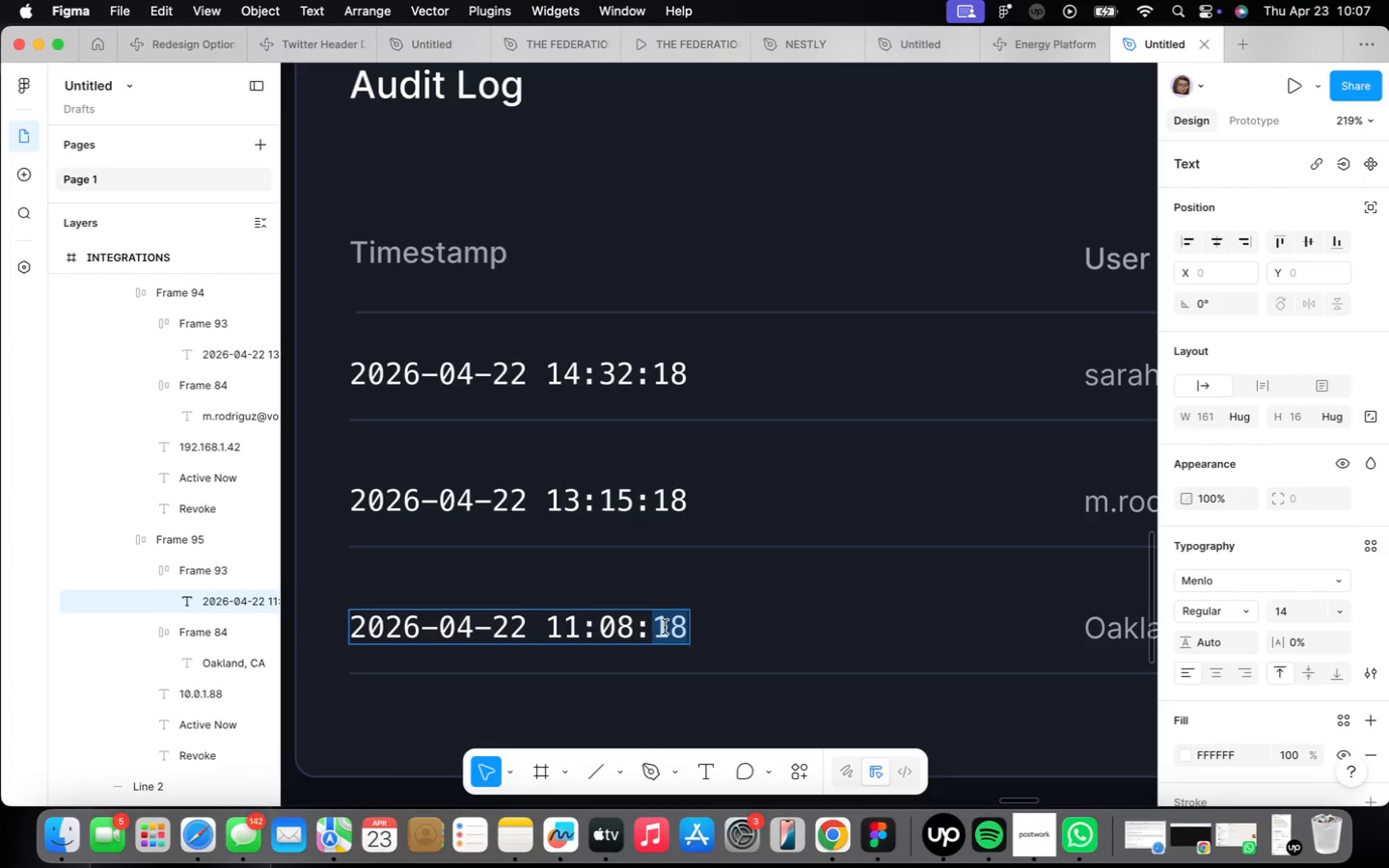 
type(22)
 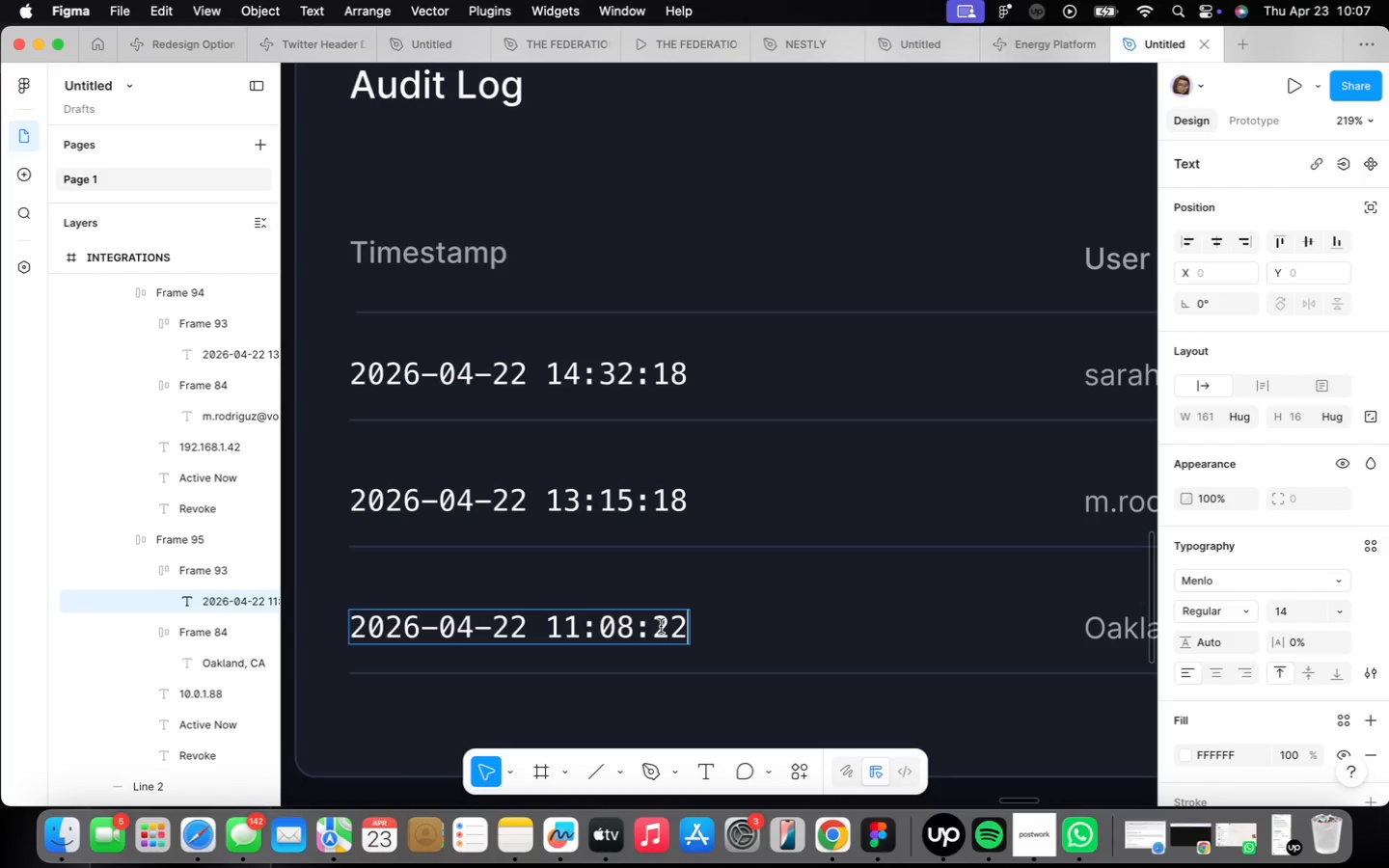 
left_click([656, 647])
 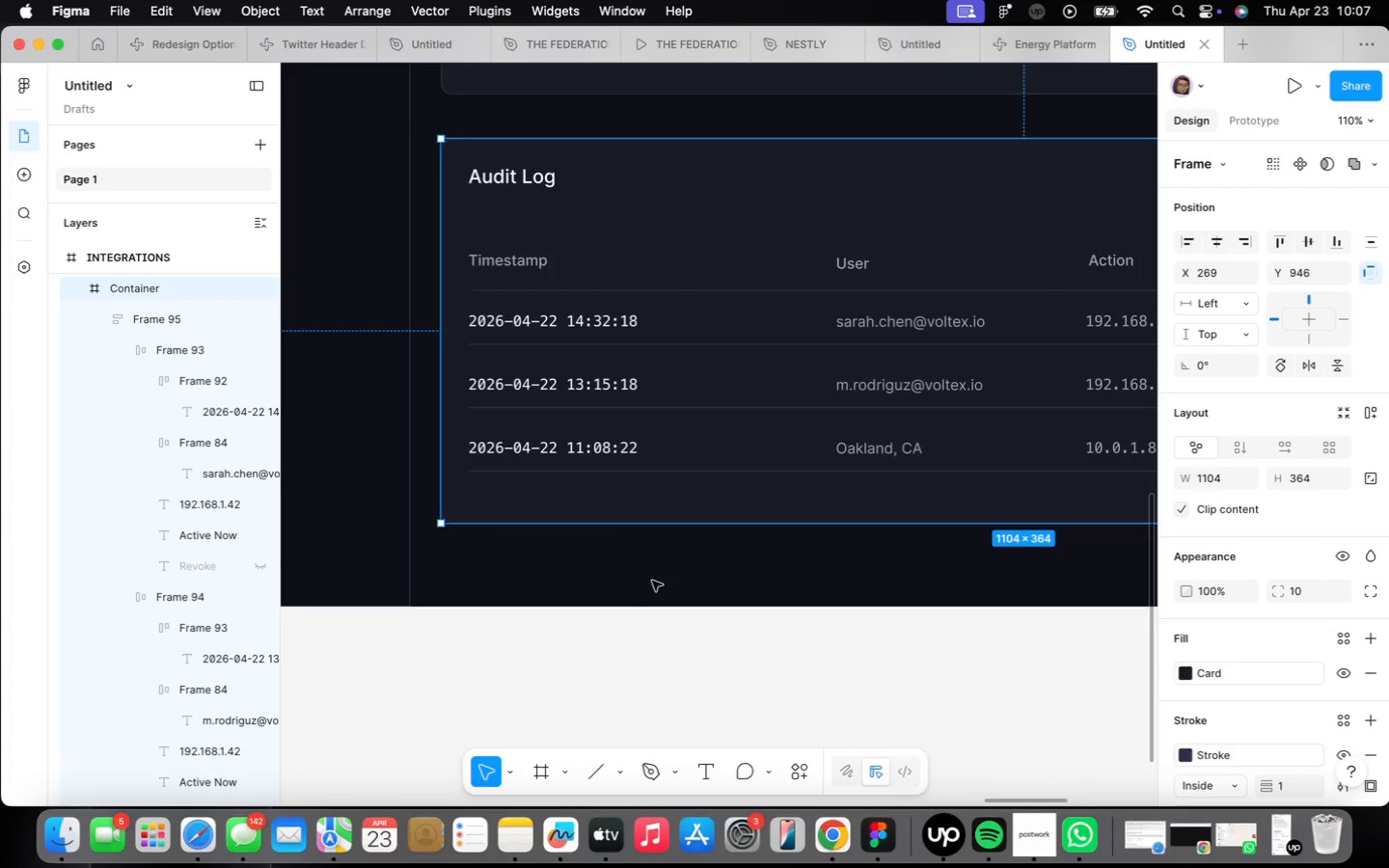 
scroll: coordinate [660, 625], scroll_direction: down, amount: 9.0
 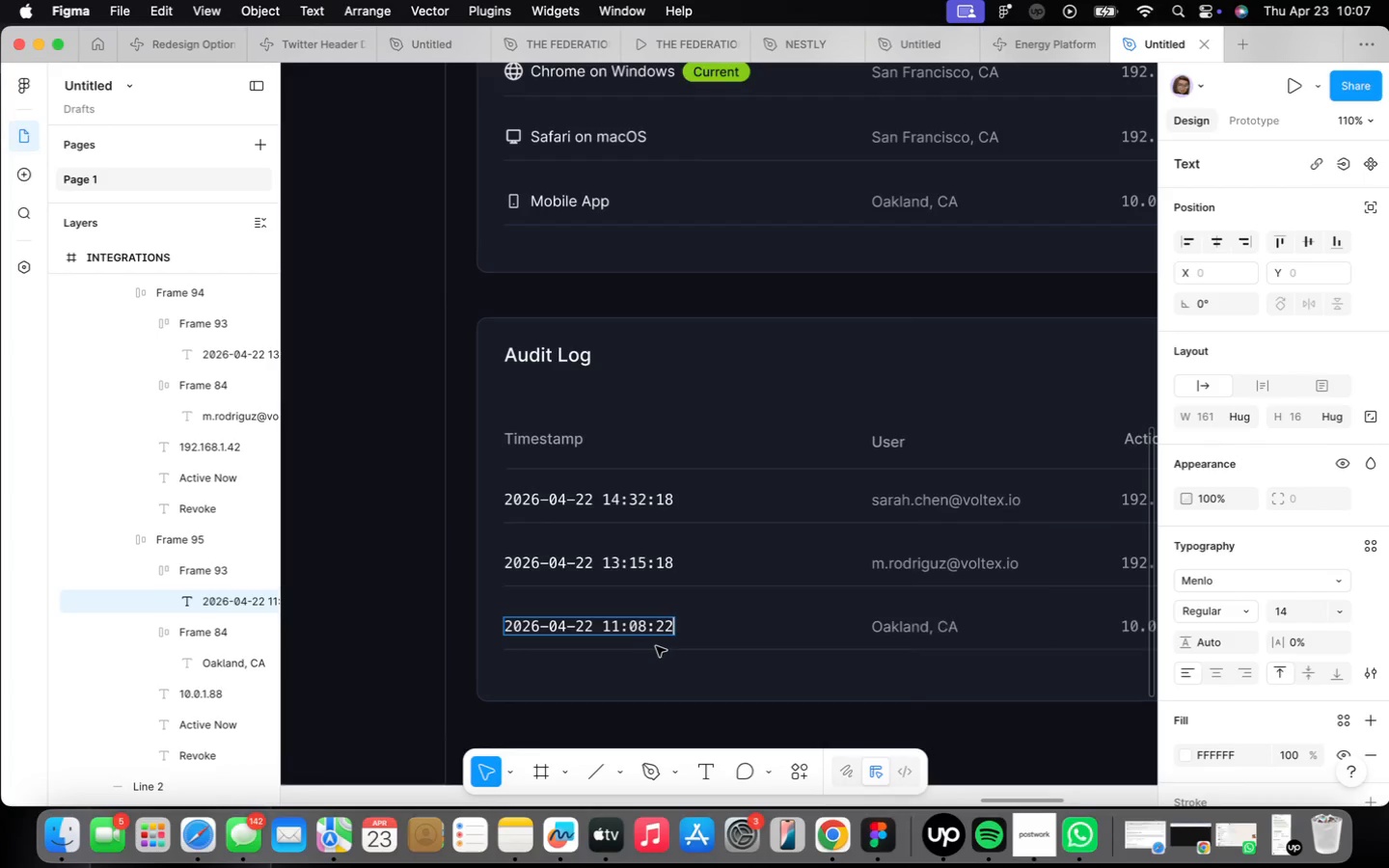 
left_click_drag(start_coordinate=[647, 524], to_coordinate=[645, 598])
 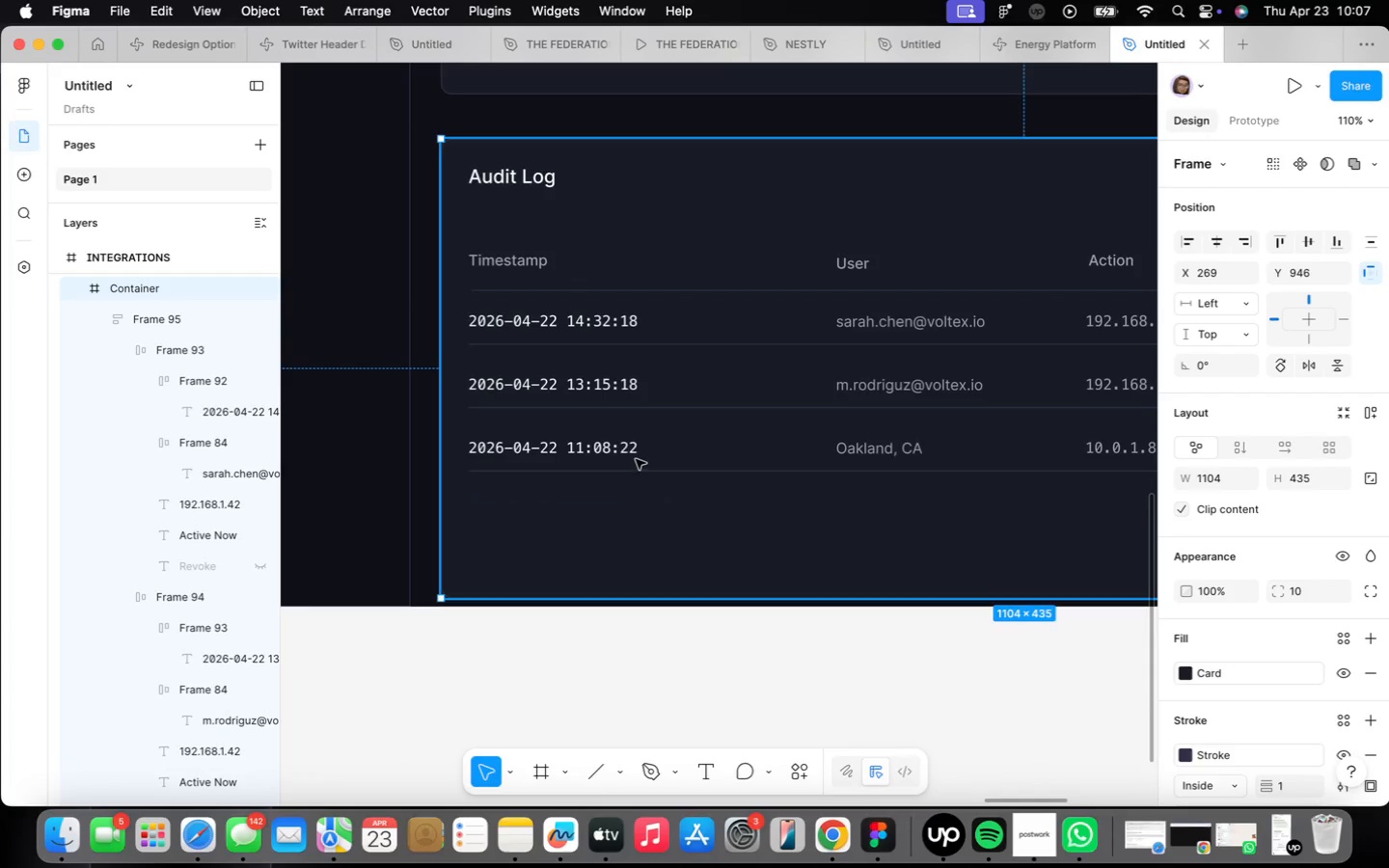 
double_click([636, 459])
 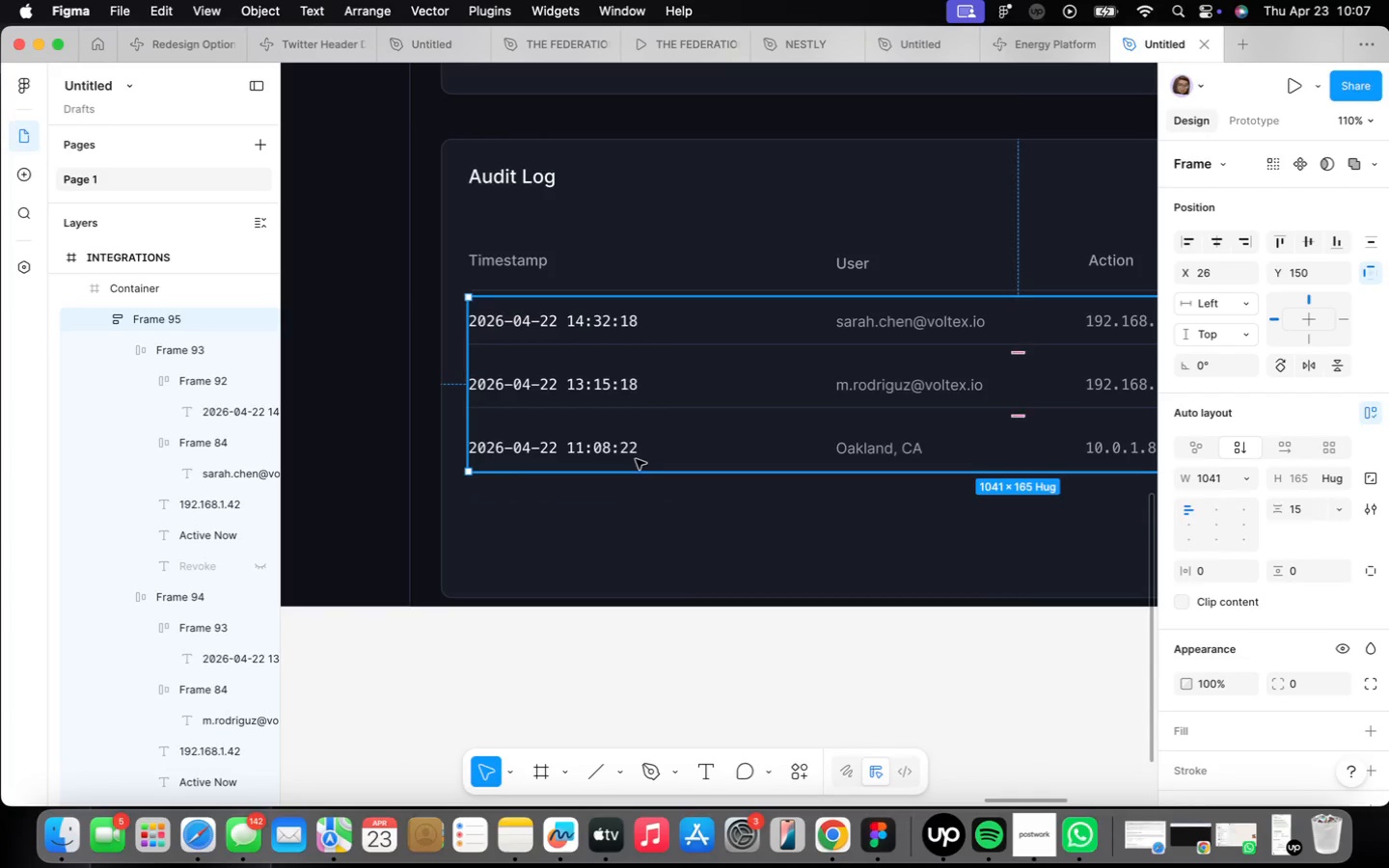 
triple_click([633, 450])
 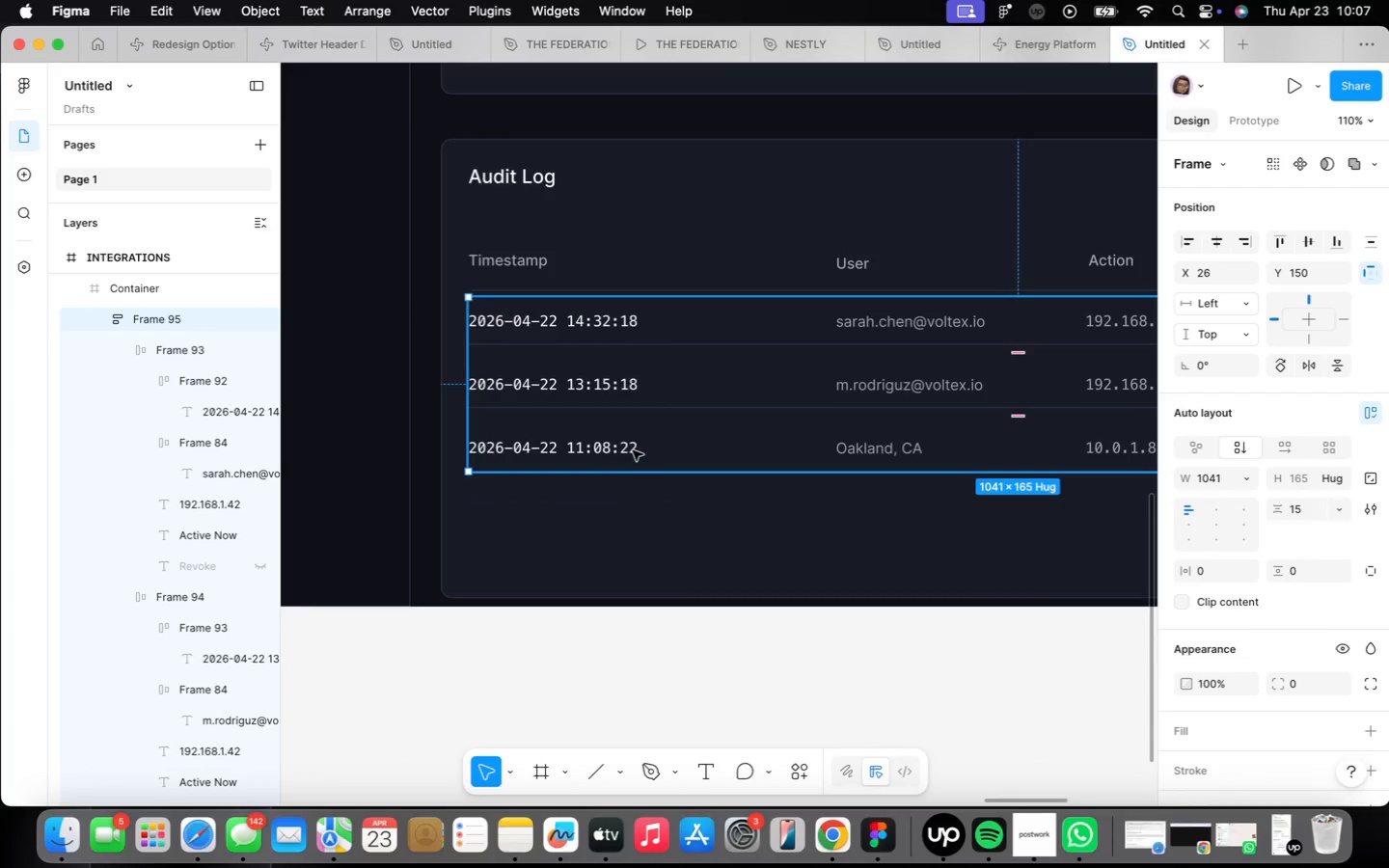 
triple_click([633, 450])
 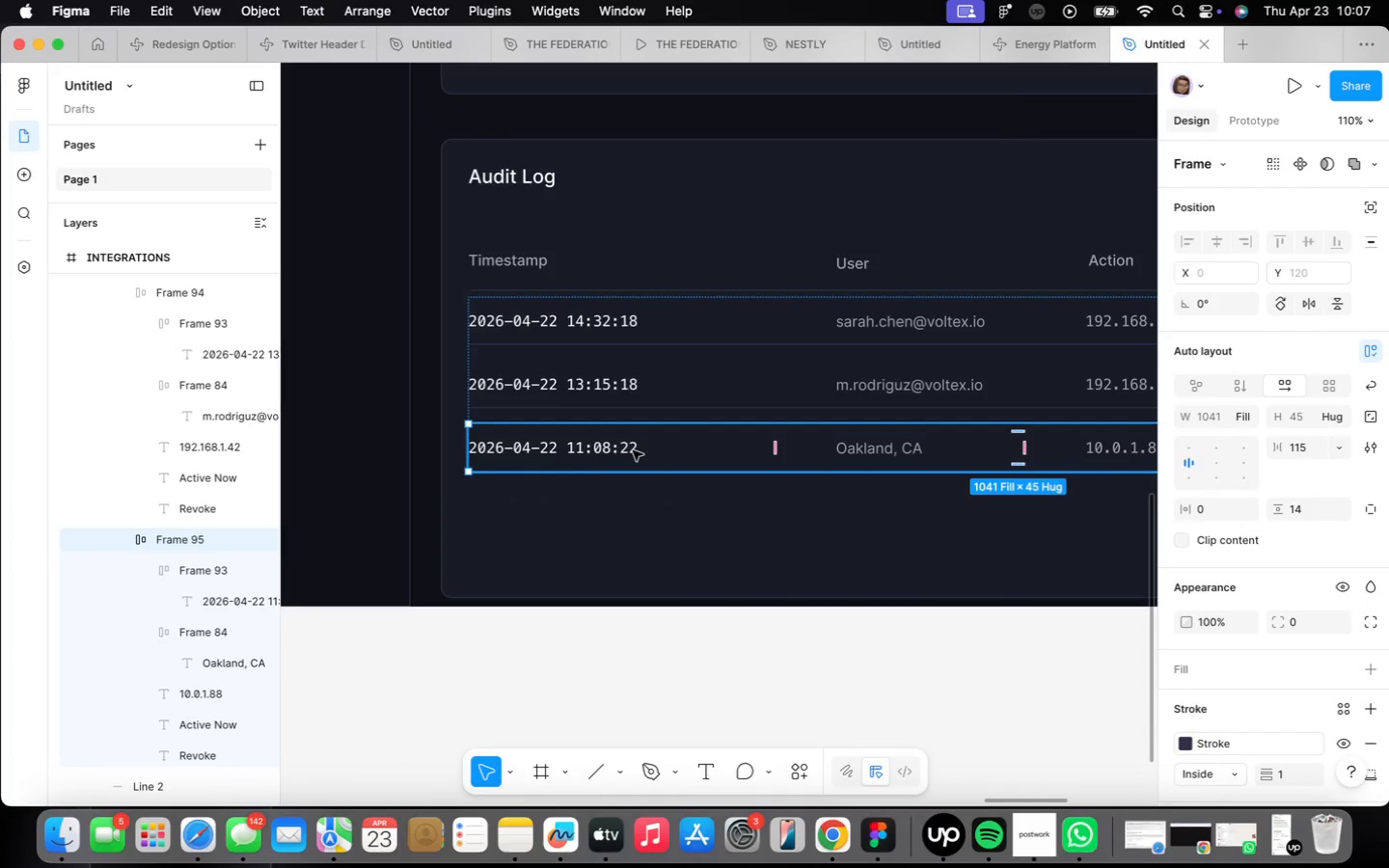 
key(Meta+CommandLeft)
 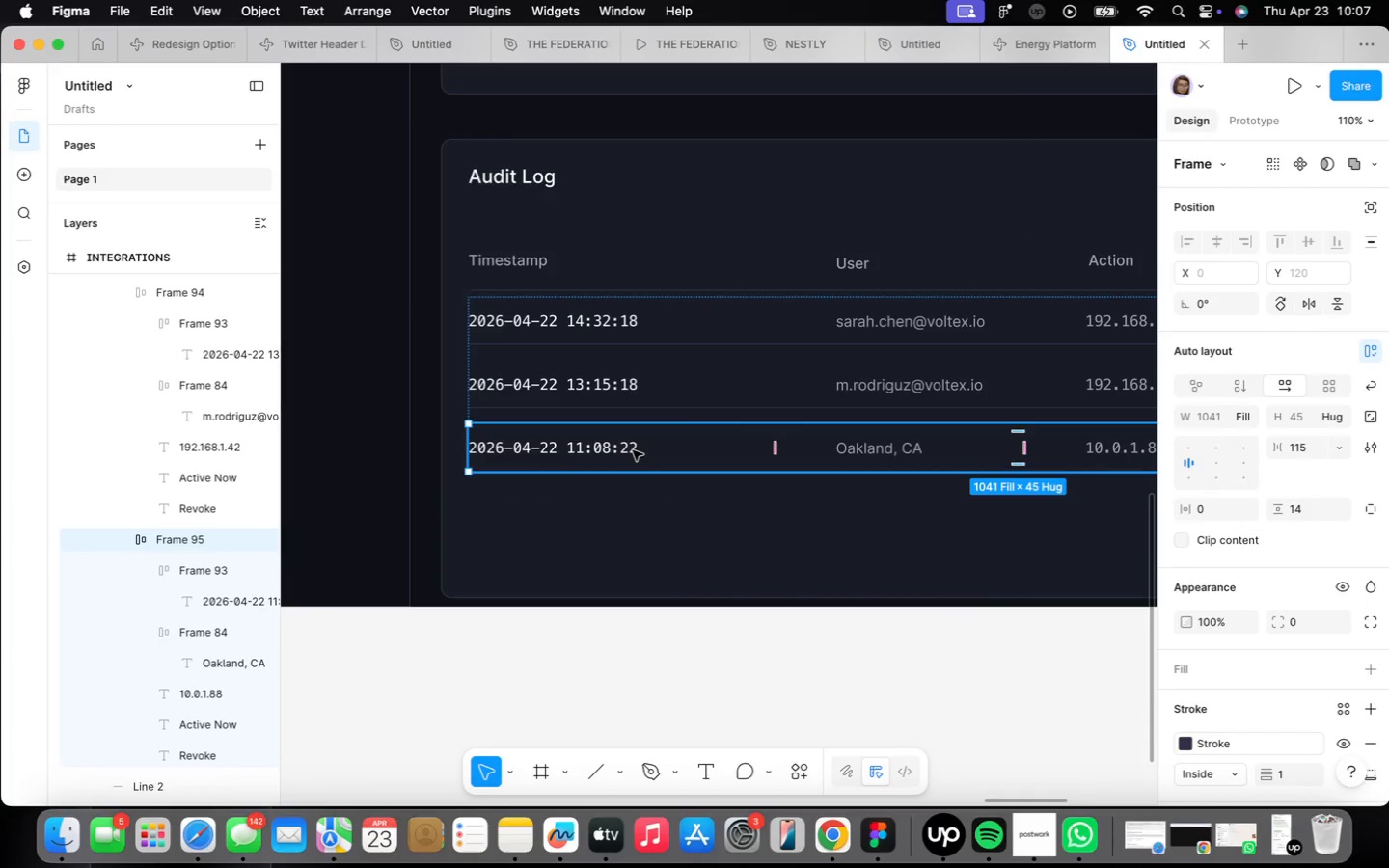 
key(Meta+D)
 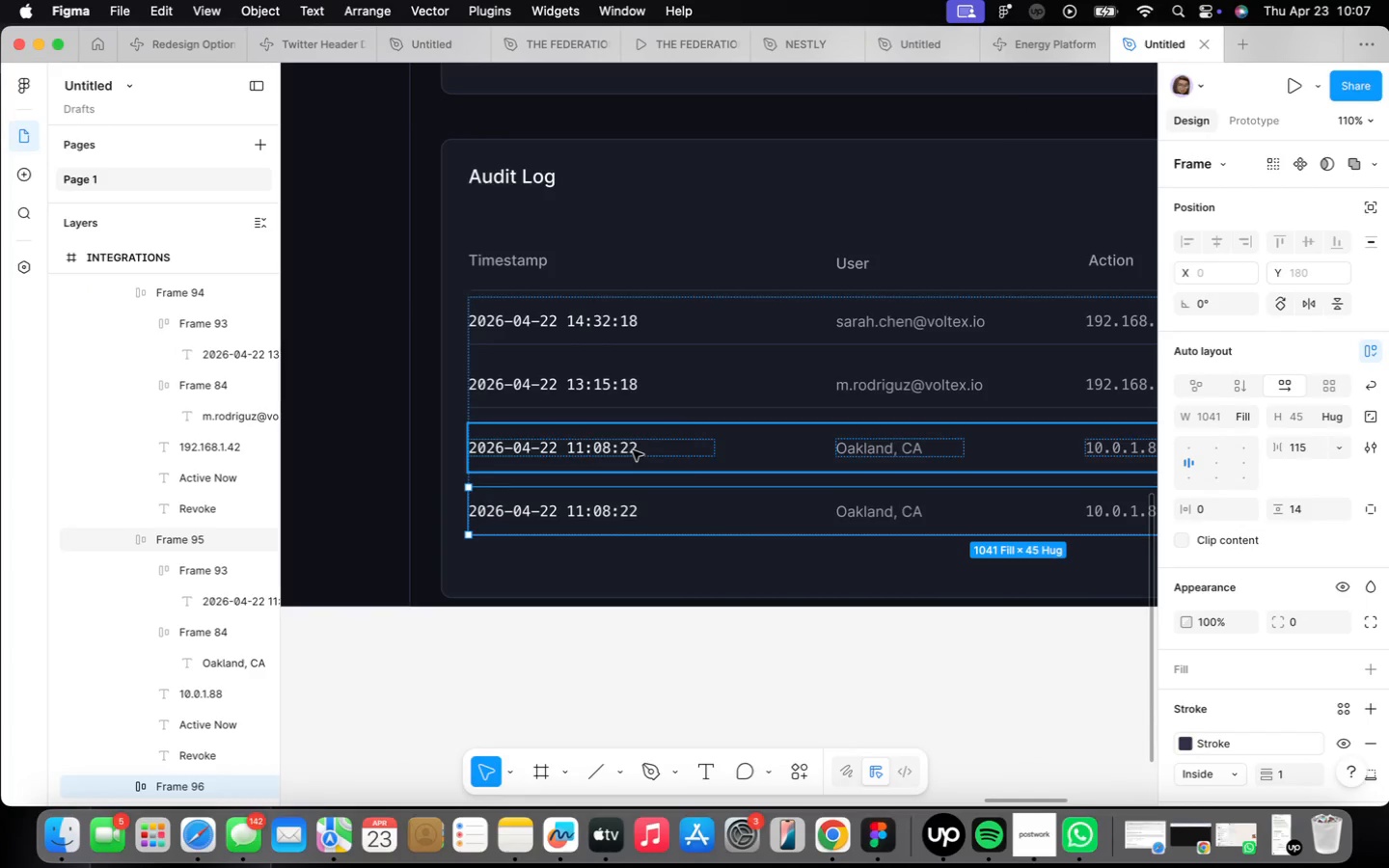 
key(Meta+CommandLeft)
 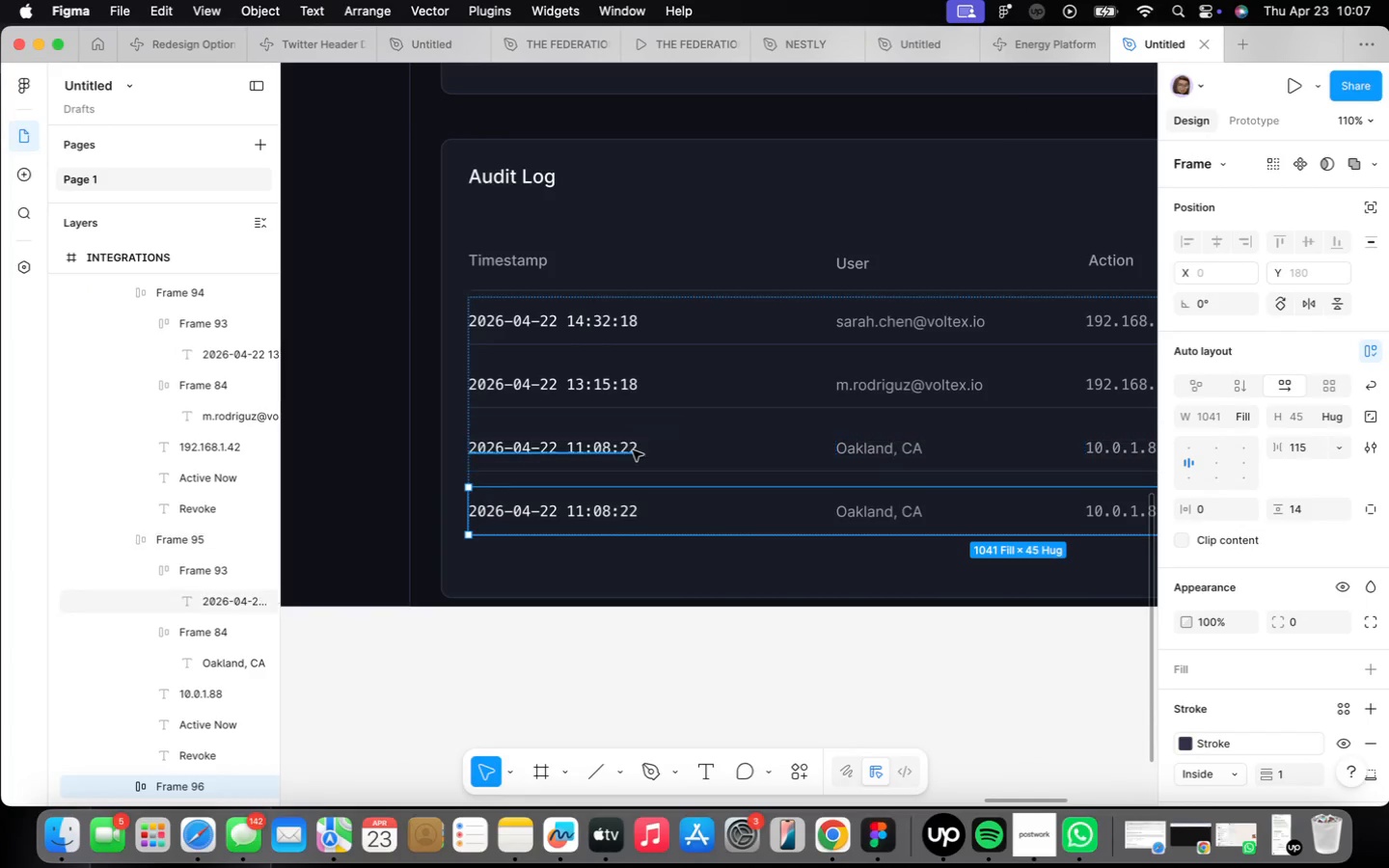 
key(Meta+D)
 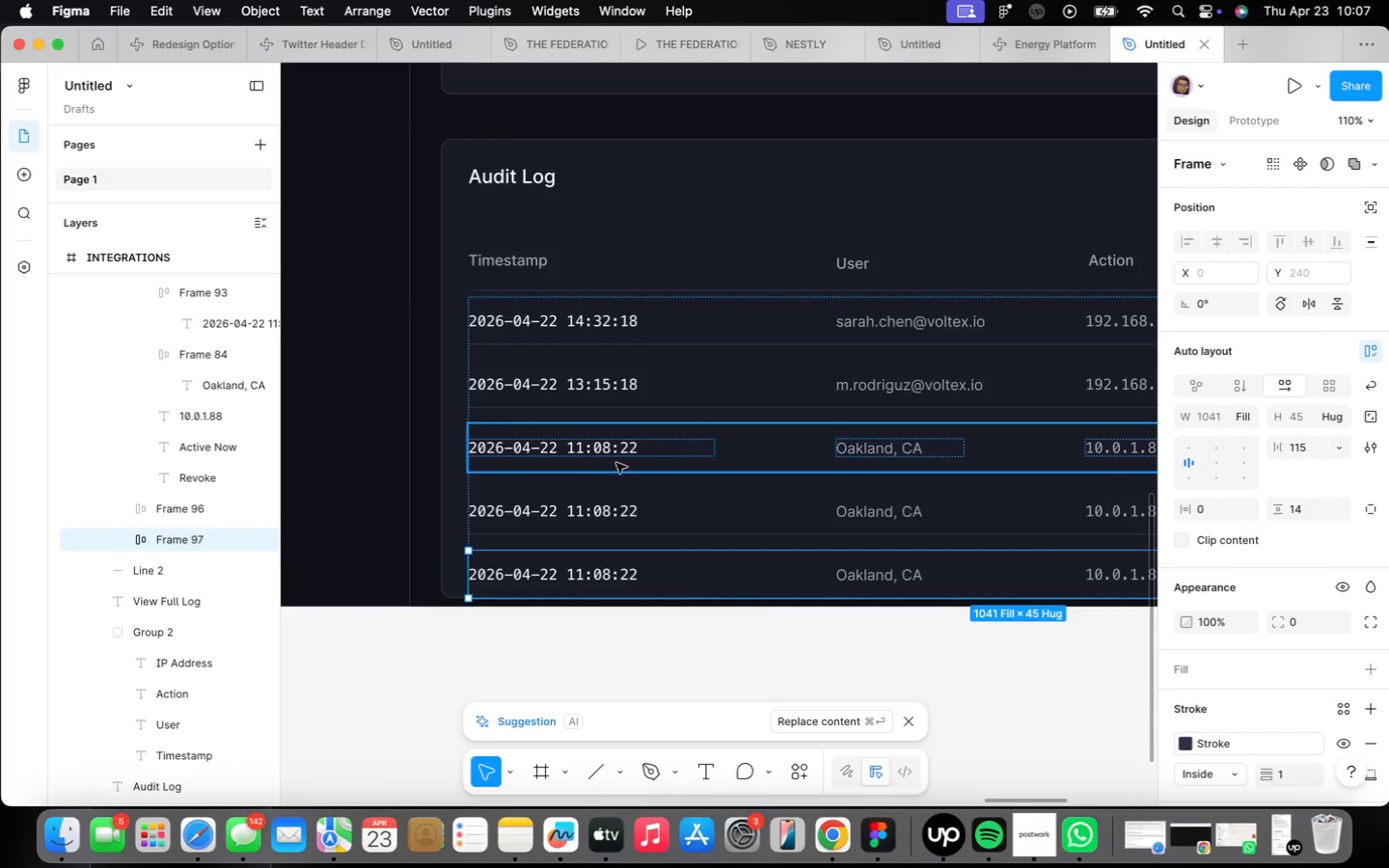 
scroll: coordinate [634, 451], scroll_direction: down, amount: 25.0
 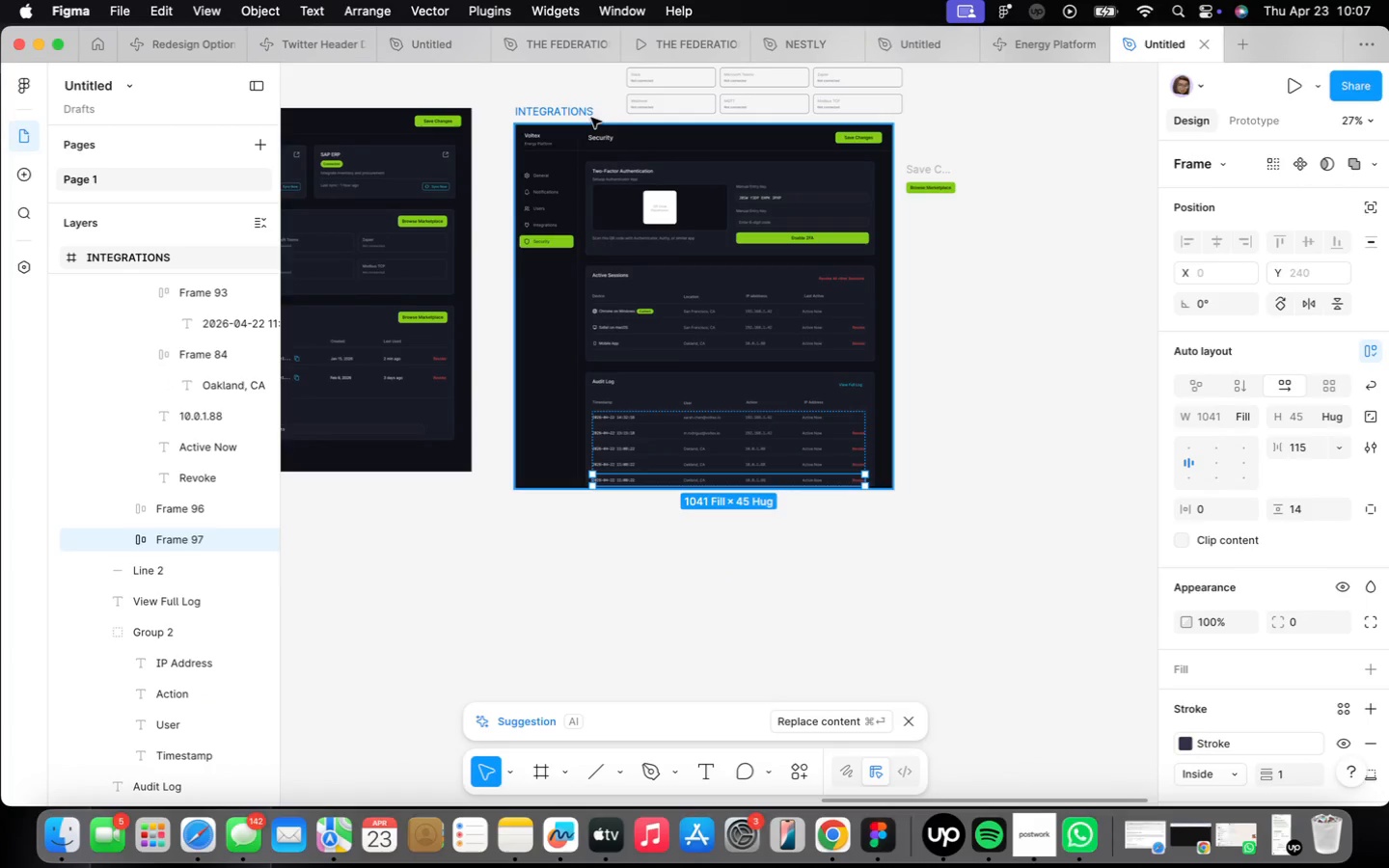 
left_click([582, 111])
 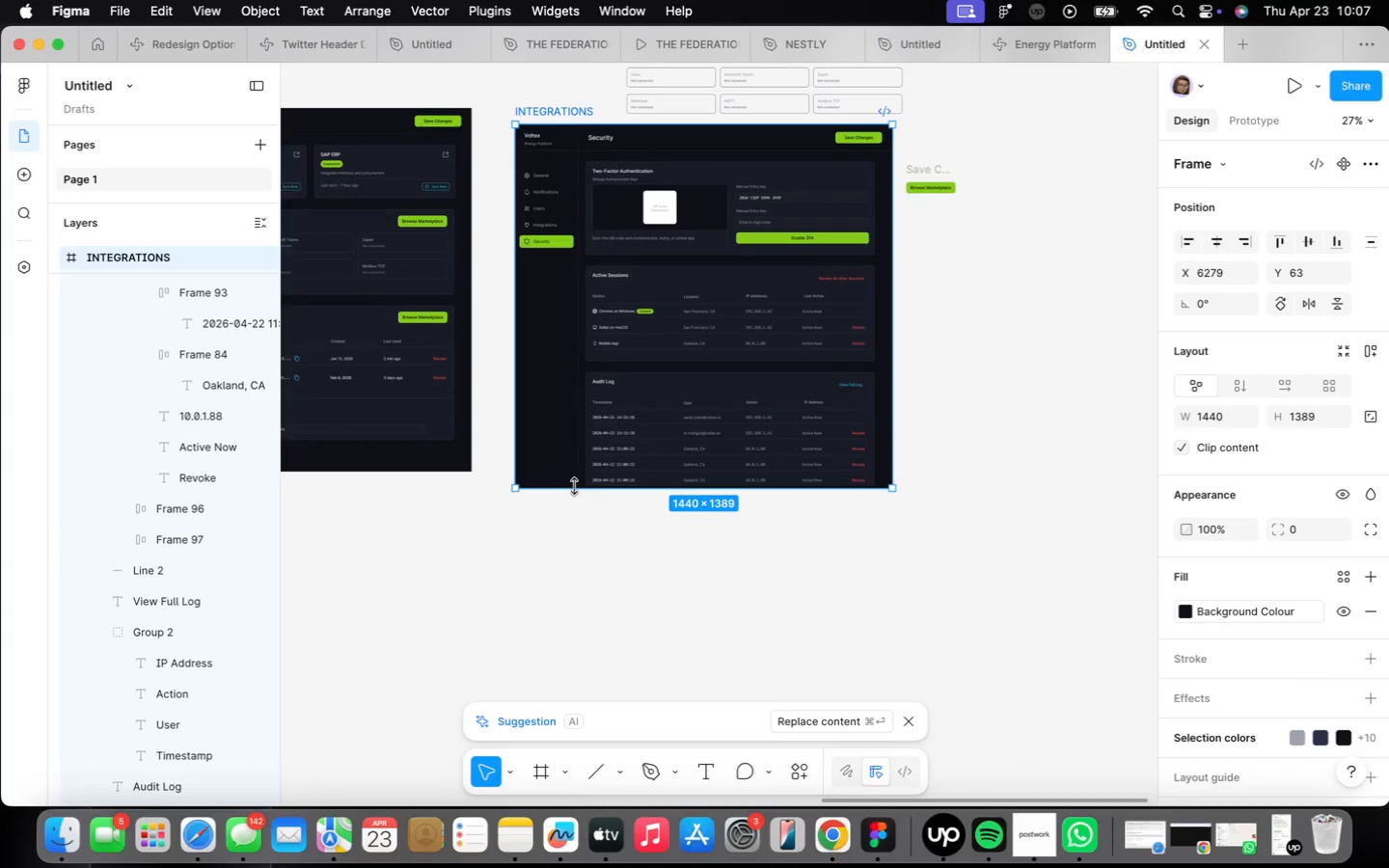 
left_click_drag(start_coordinate=[574, 491], to_coordinate=[581, 507])
 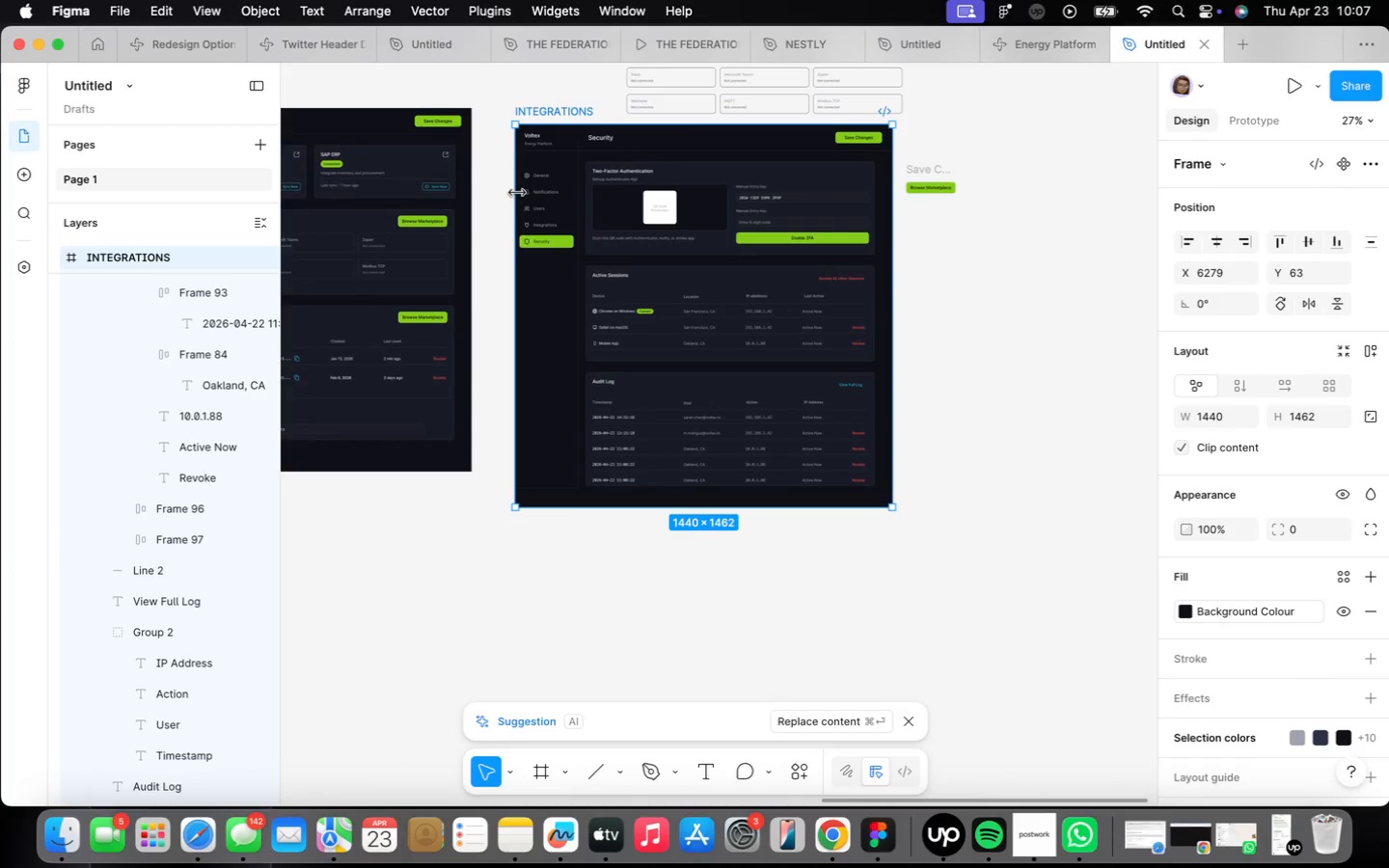 
scroll: coordinate [525, 193], scroll_direction: up, amount: 7.0
 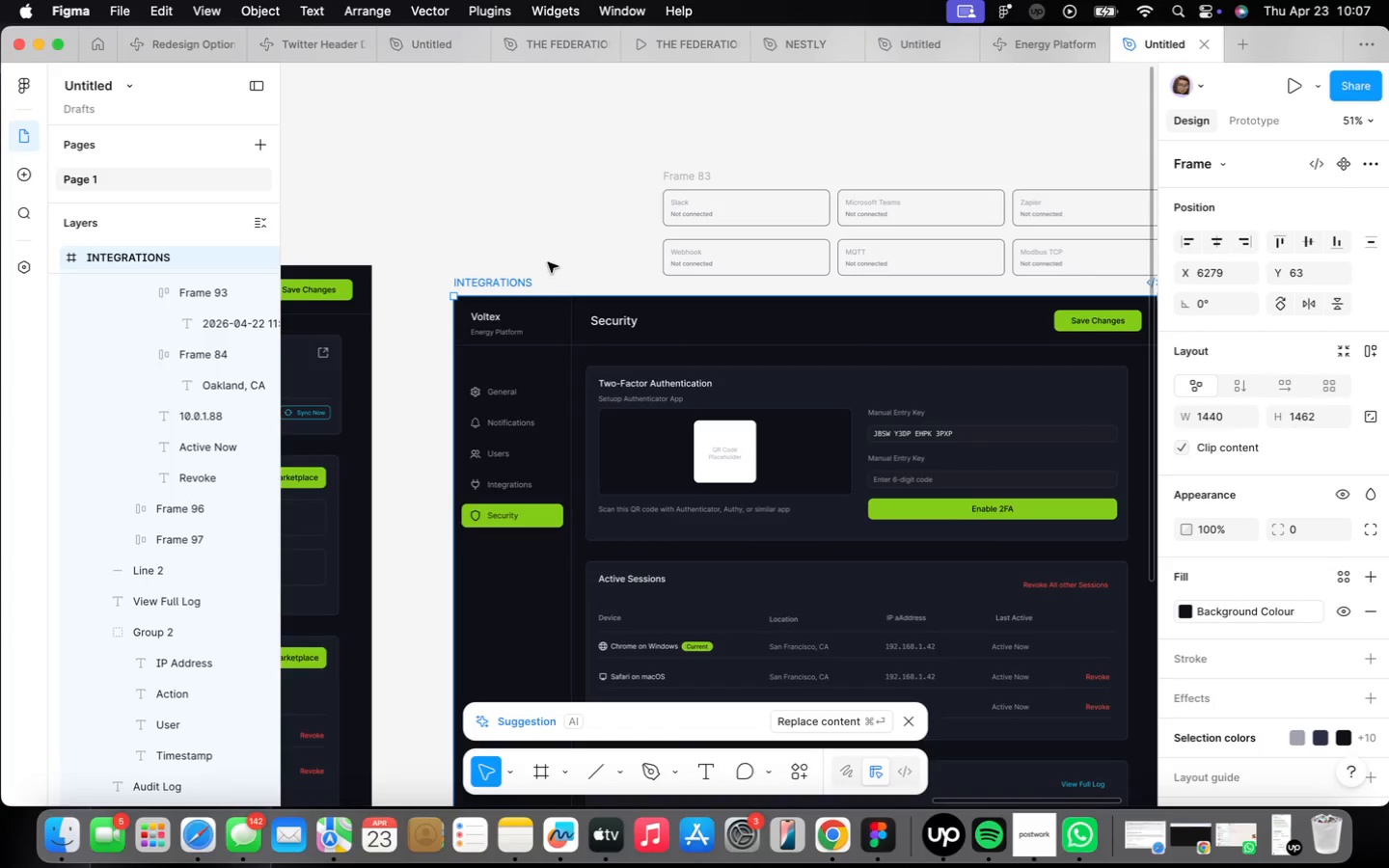 
double_click([512, 281])
 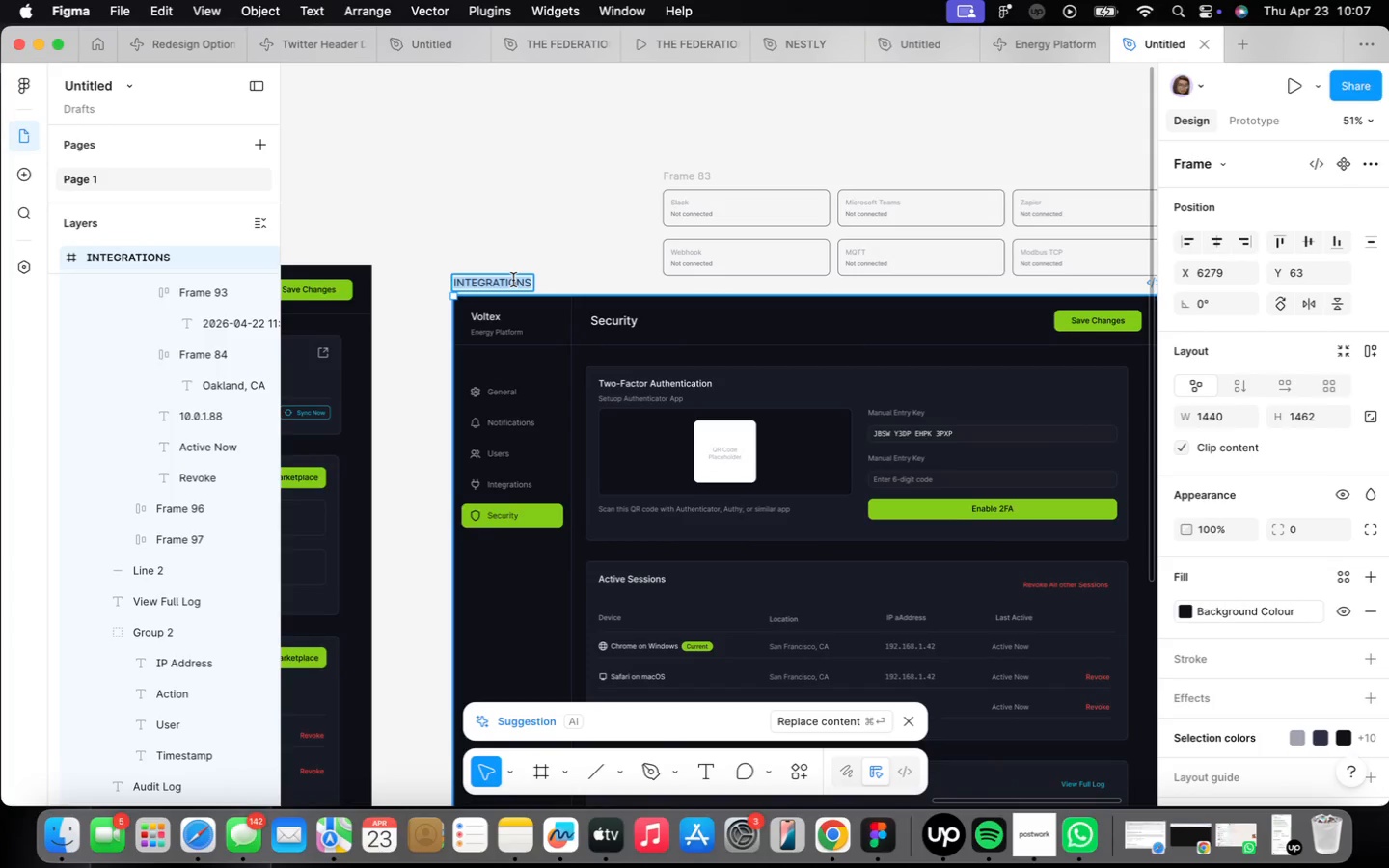 
type(SECURITY)
 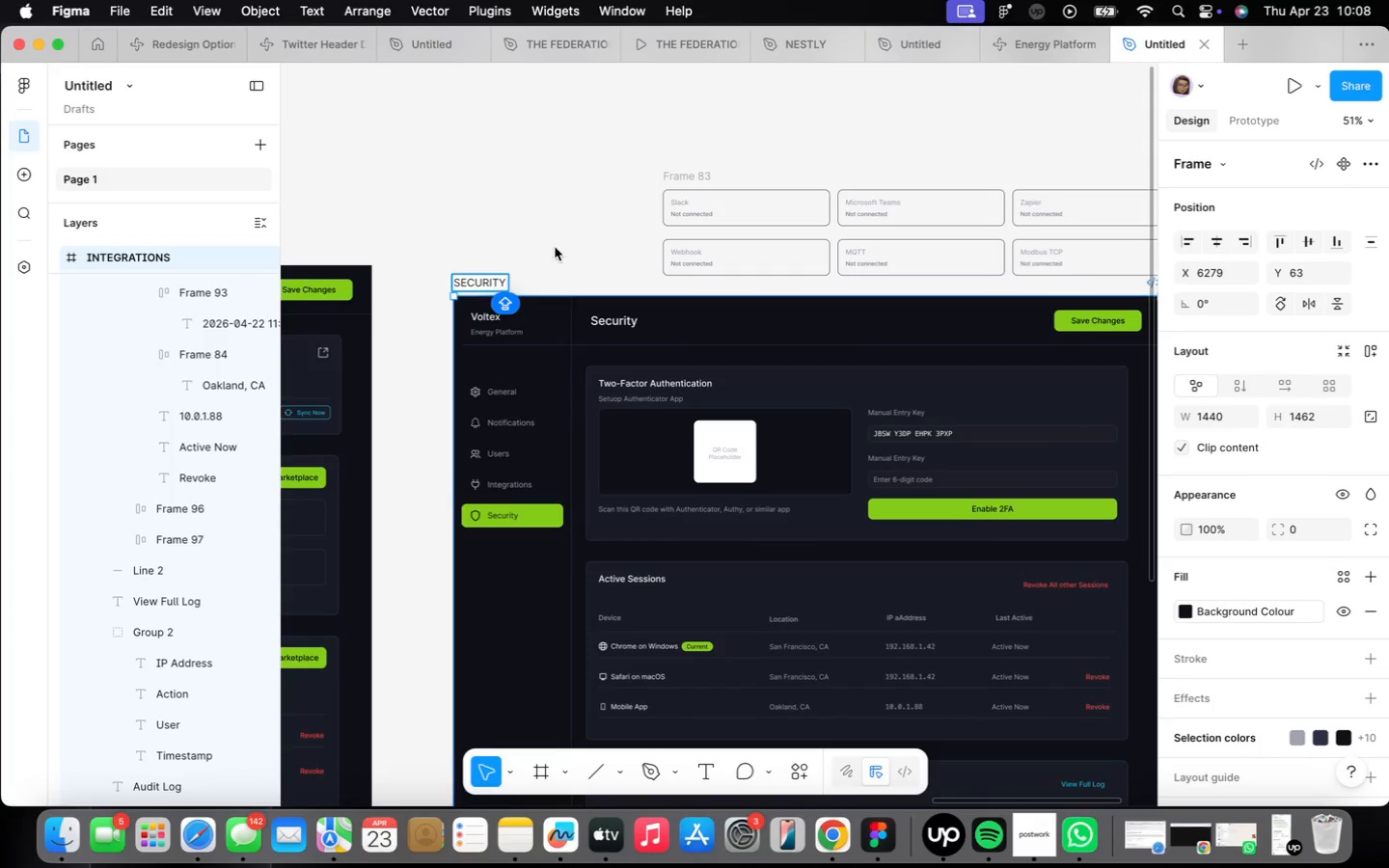 
left_click([556, 165])
 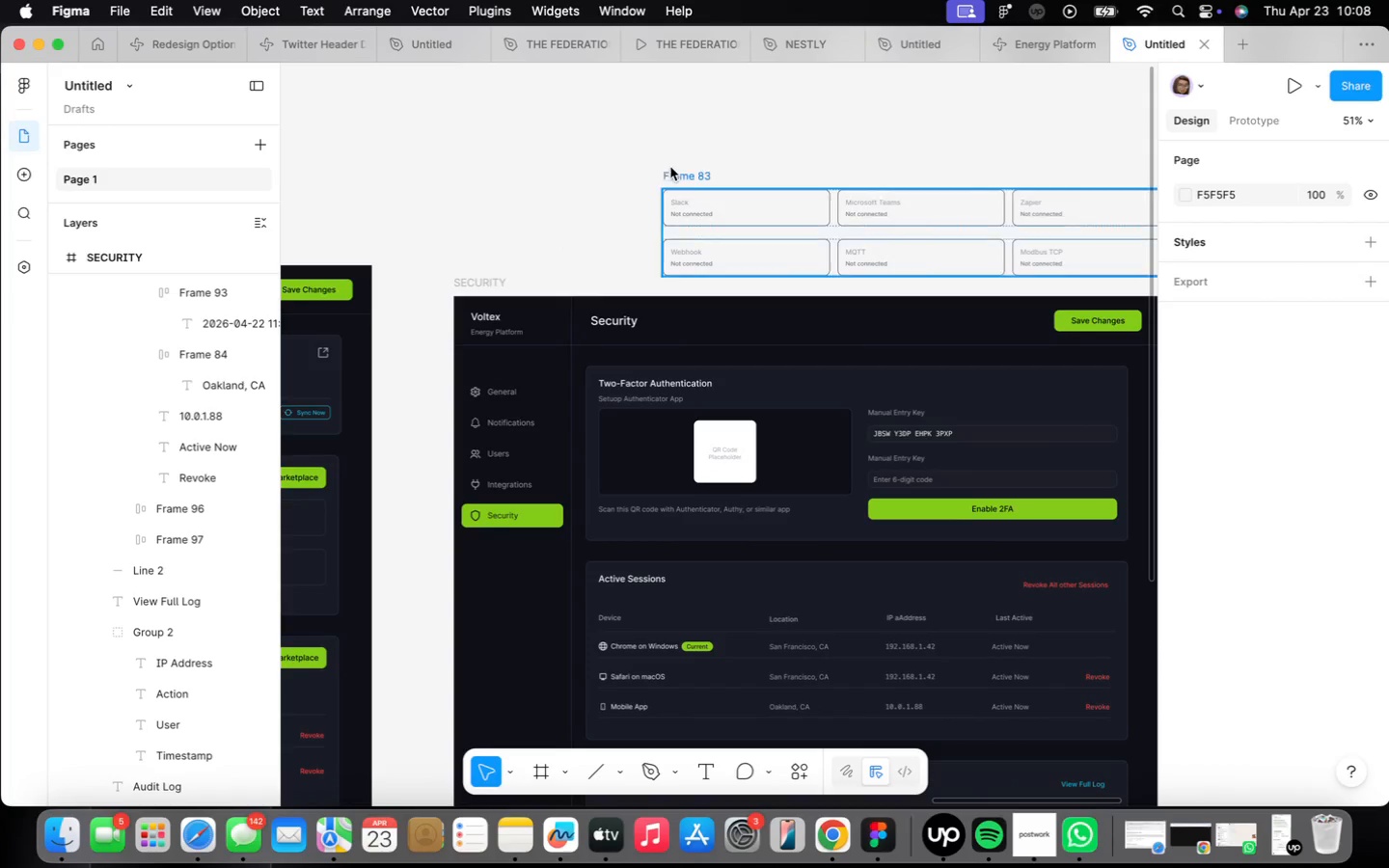 
left_click([690, 177])
 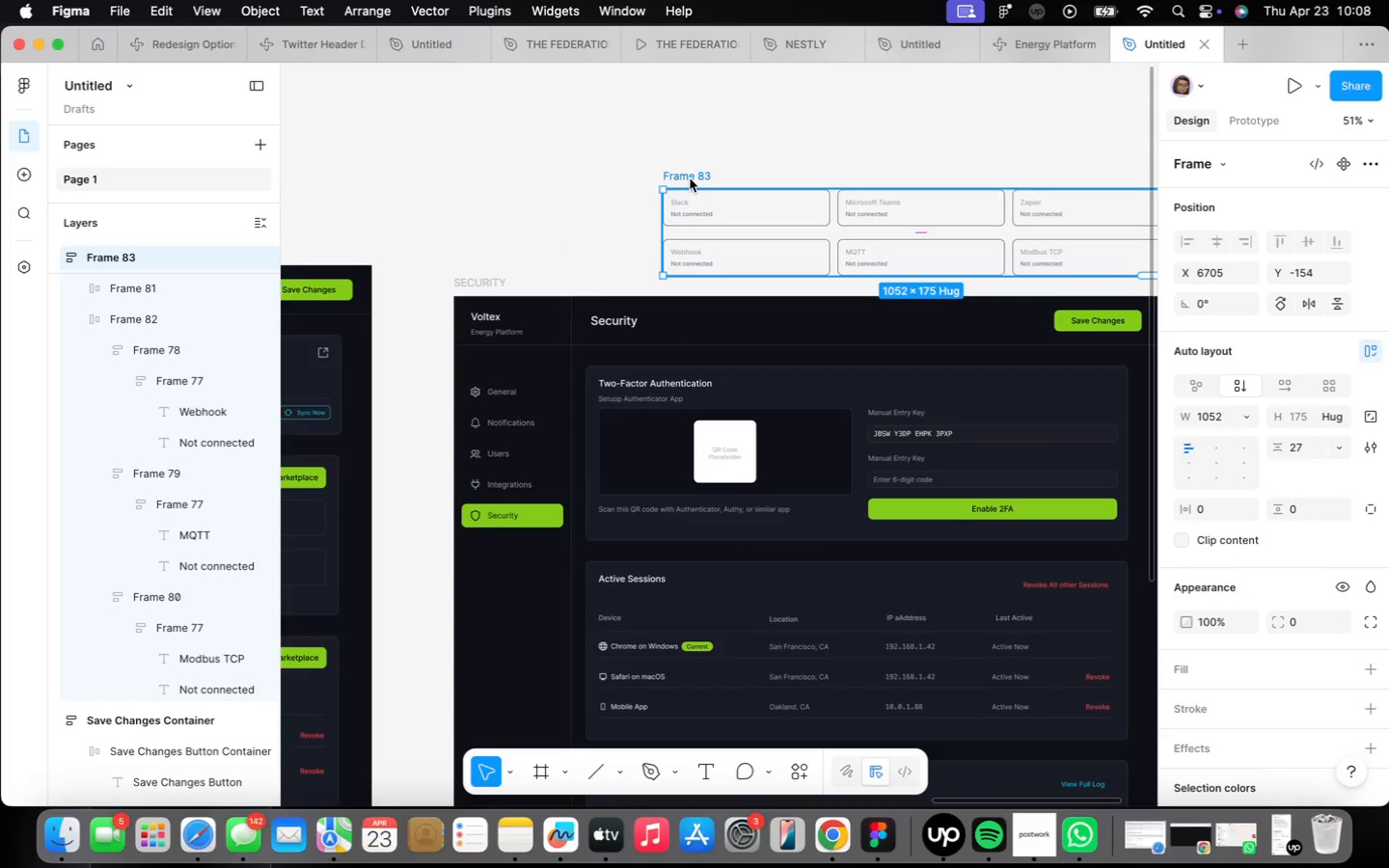 
key(Backspace)
 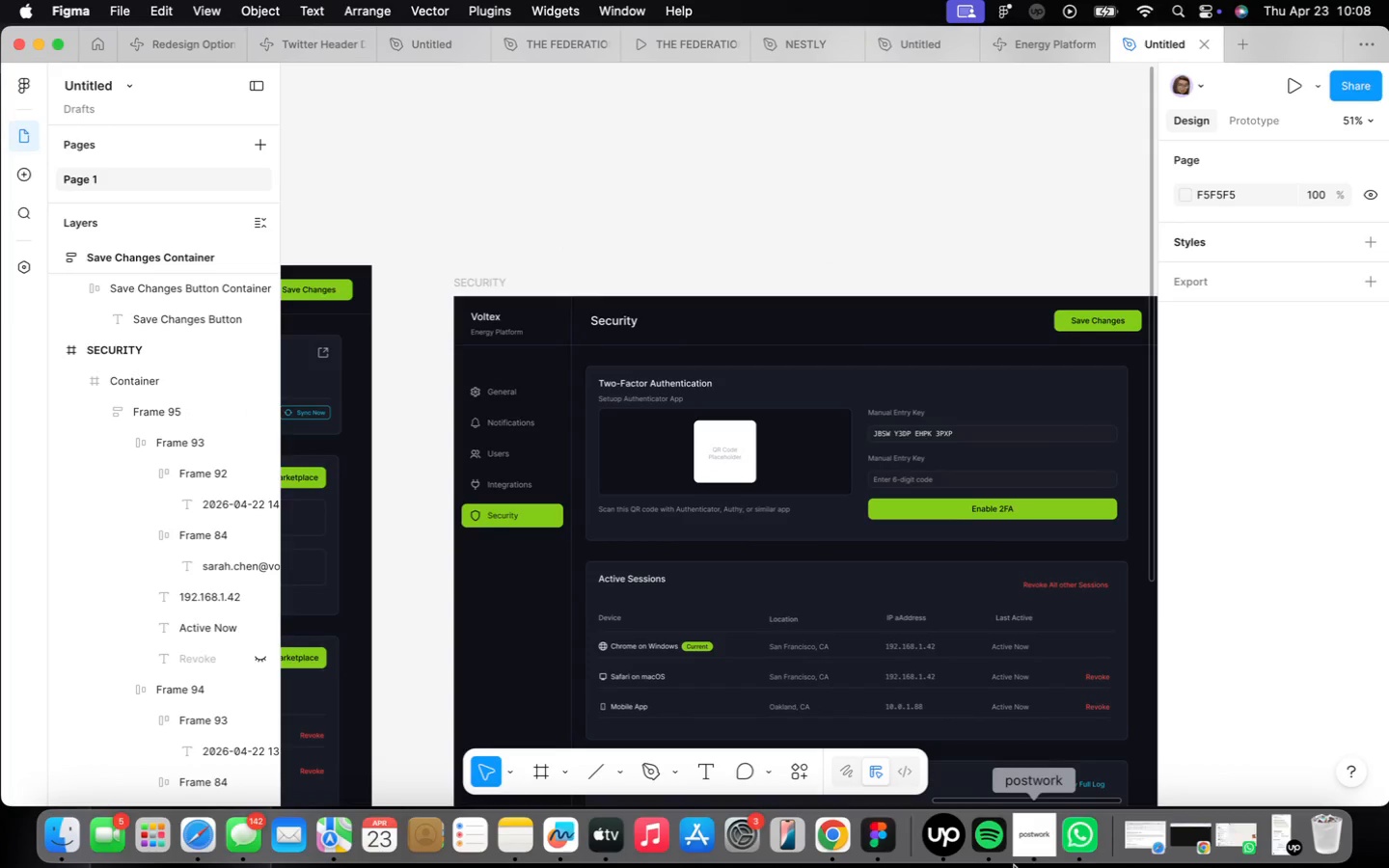 
left_click([1044, 811])